 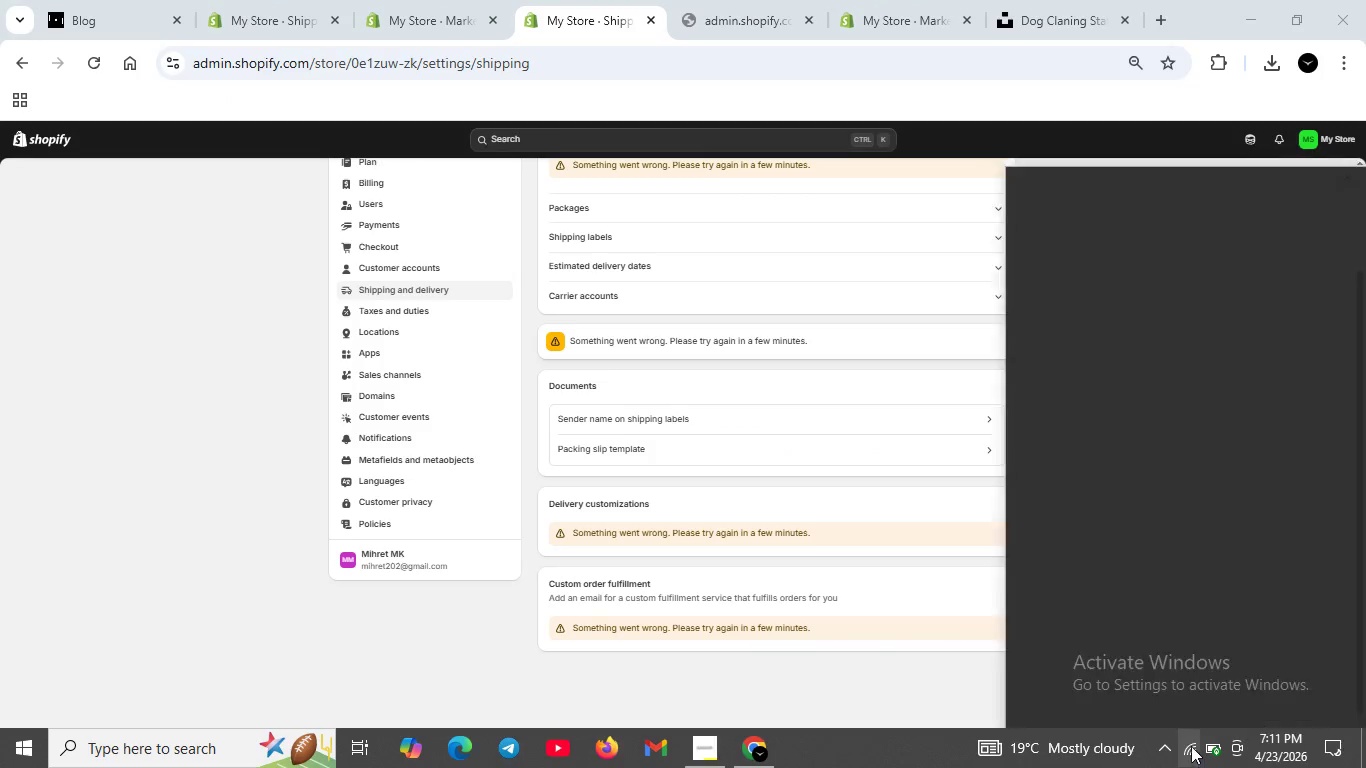 
left_click([958, 689])
 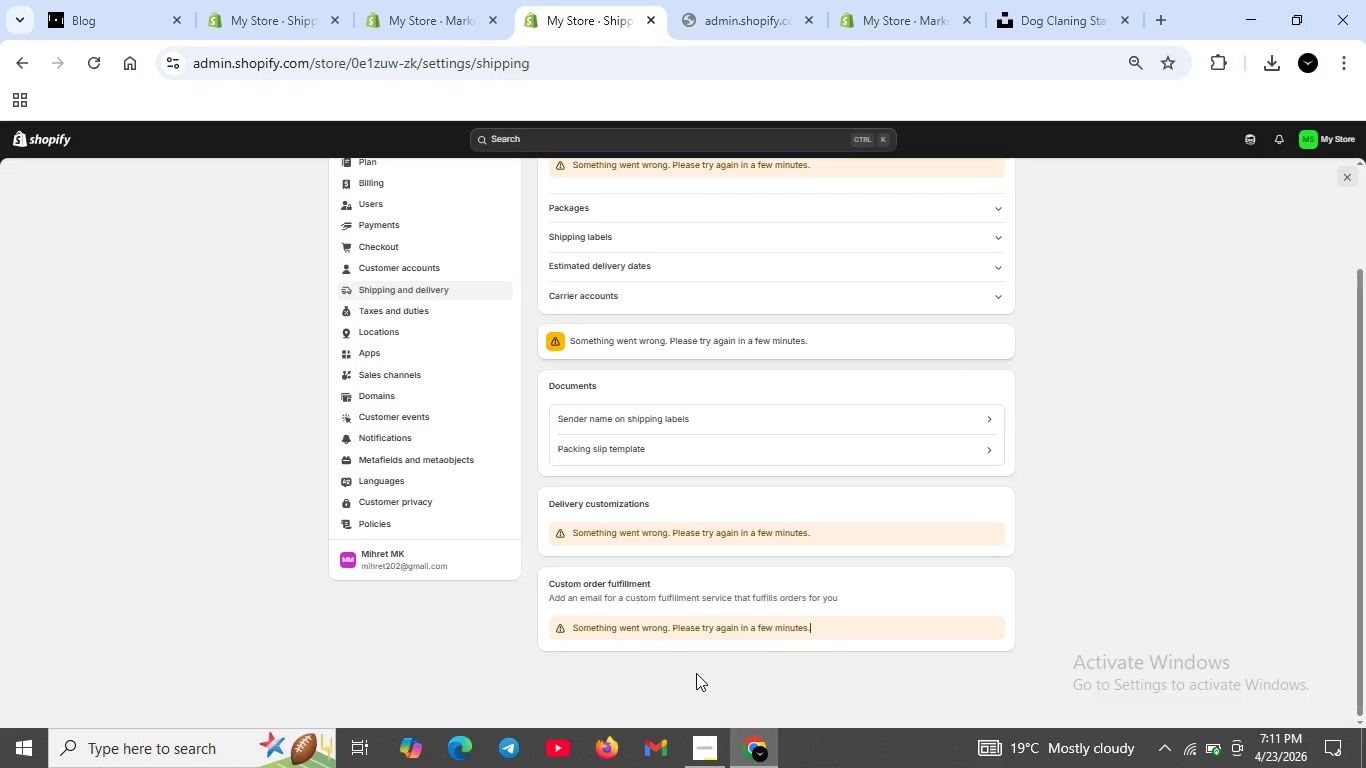 
wait(40.2)
 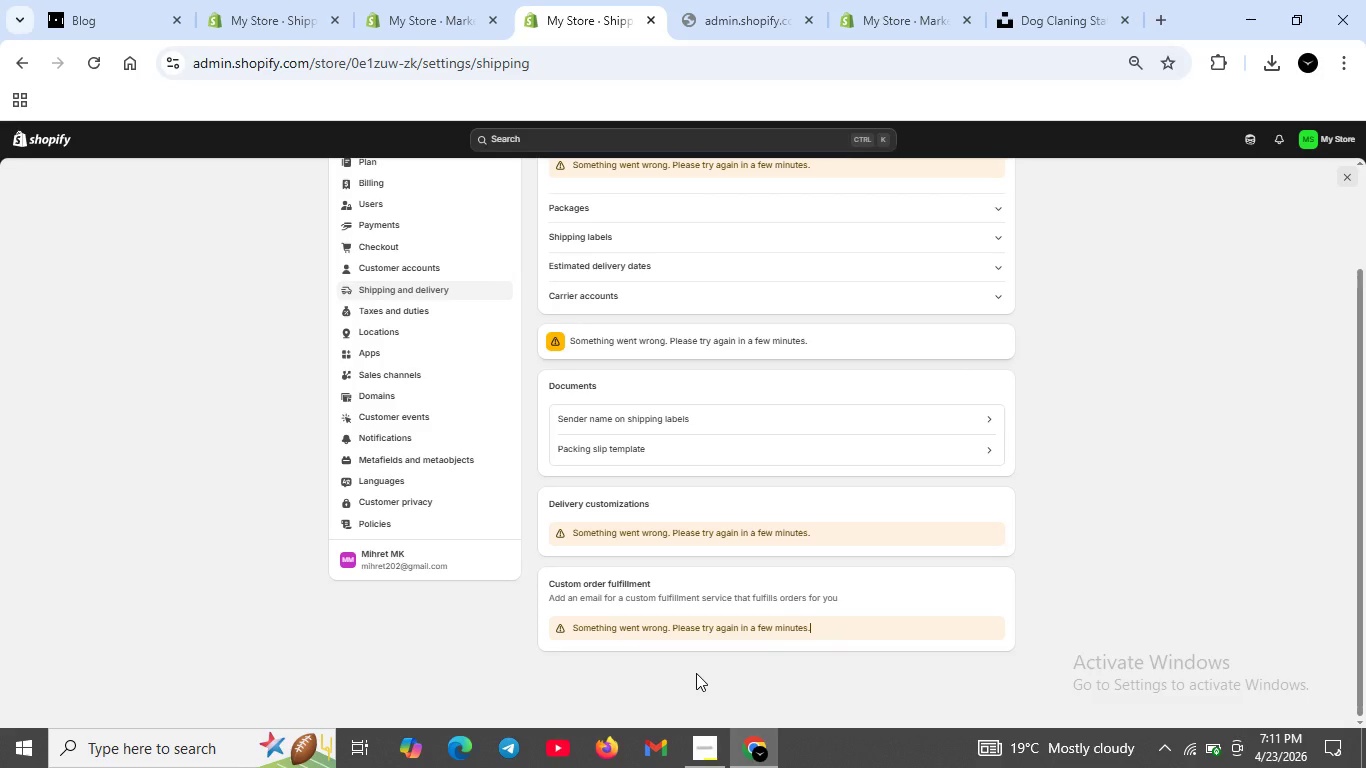 
scroll: coordinate [709, 659], scroll_direction: up, amount: 3.0
 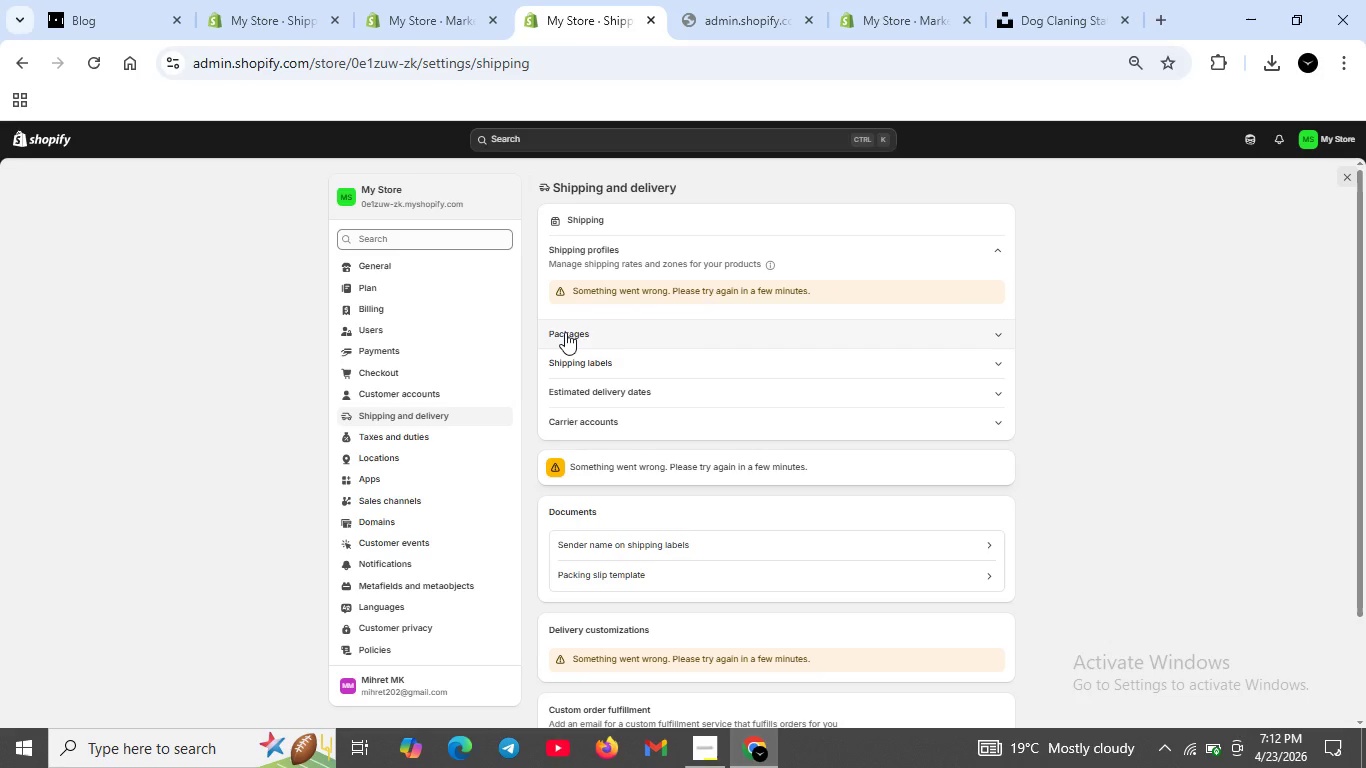 
scroll: coordinate [587, 371], scroll_direction: down, amount: 2.0
 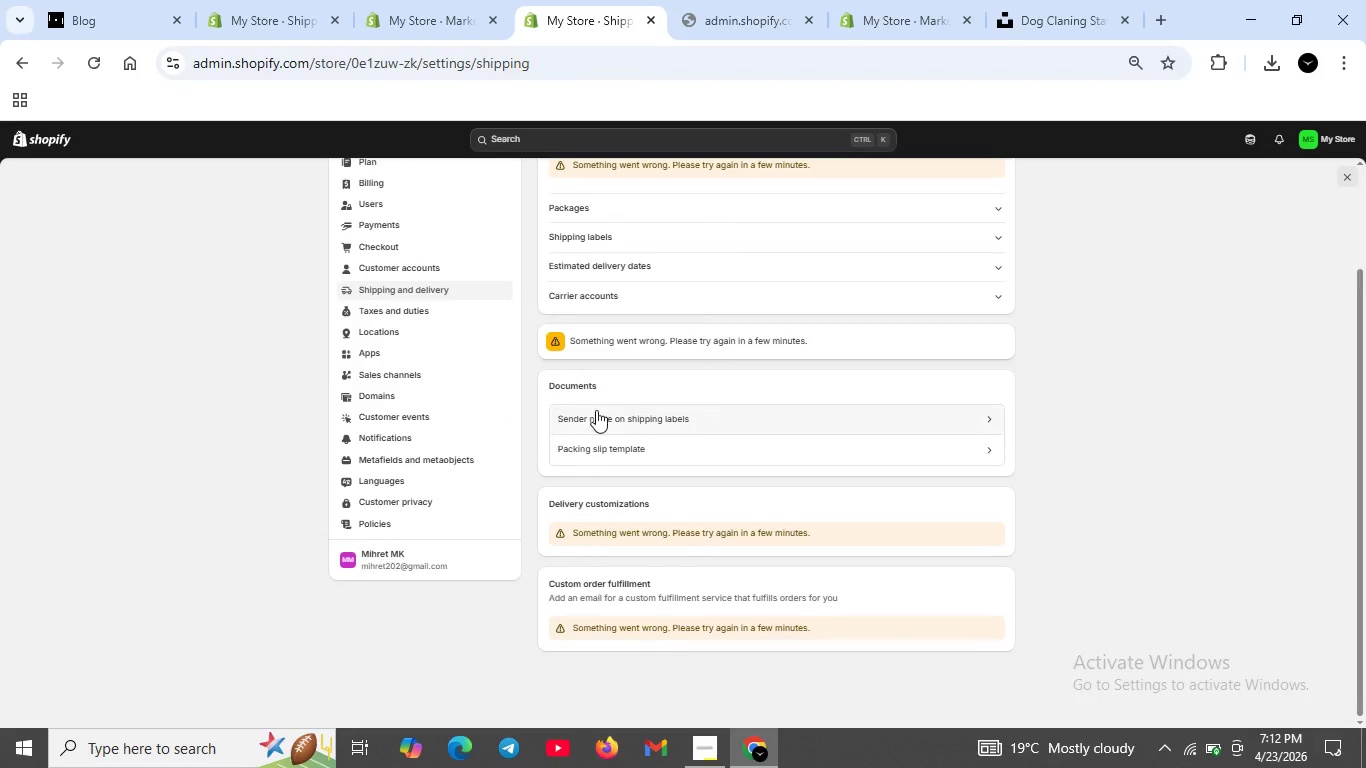 
scroll: coordinate [596, 410], scroll_direction: up, amount: 3.0
 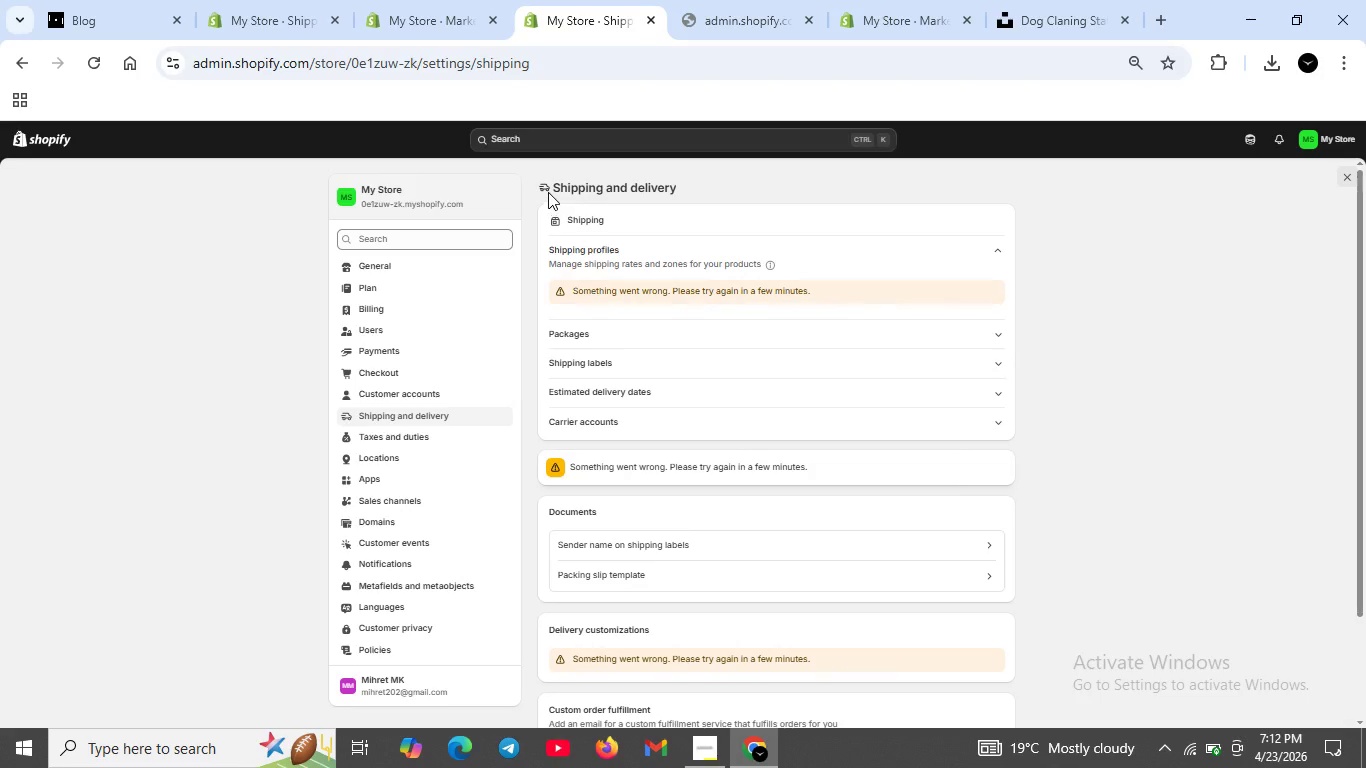 
left_click([547, 191])
 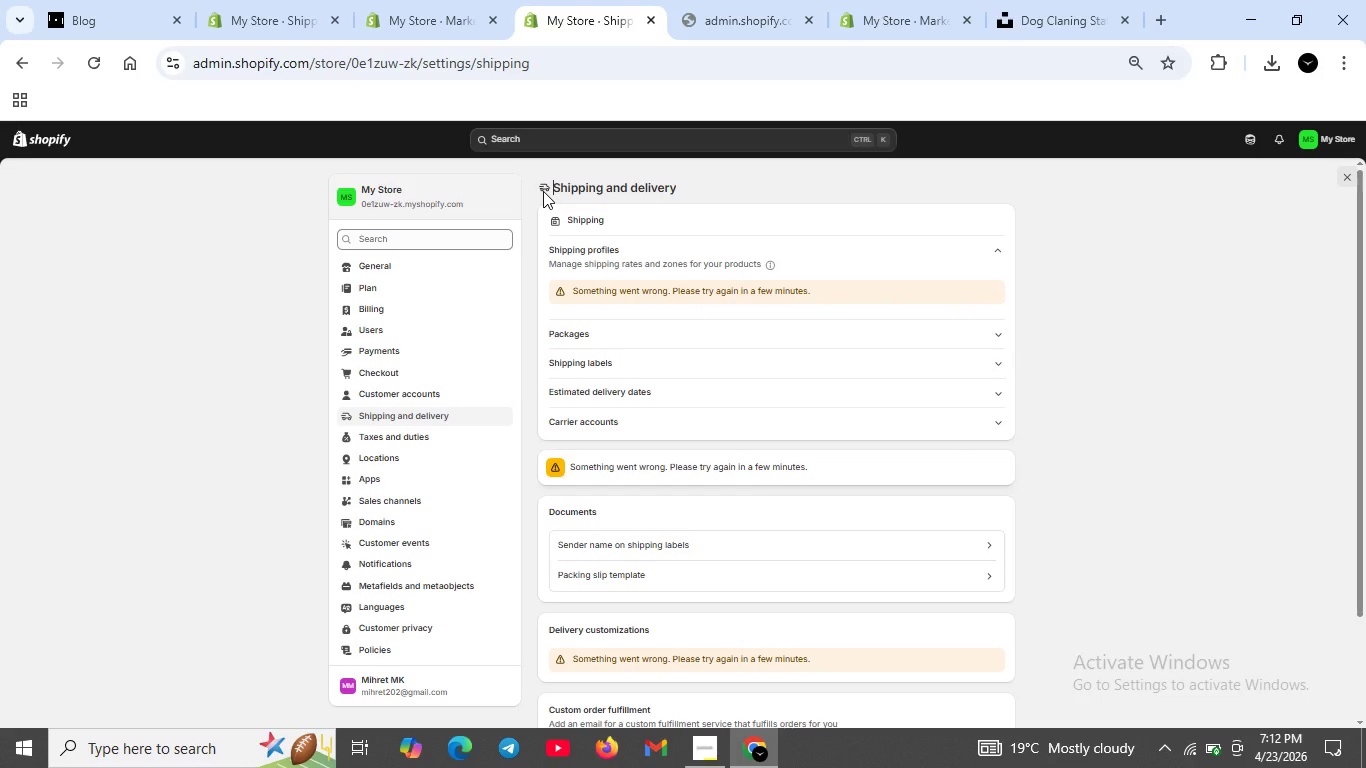 
left_click([543, 191])
 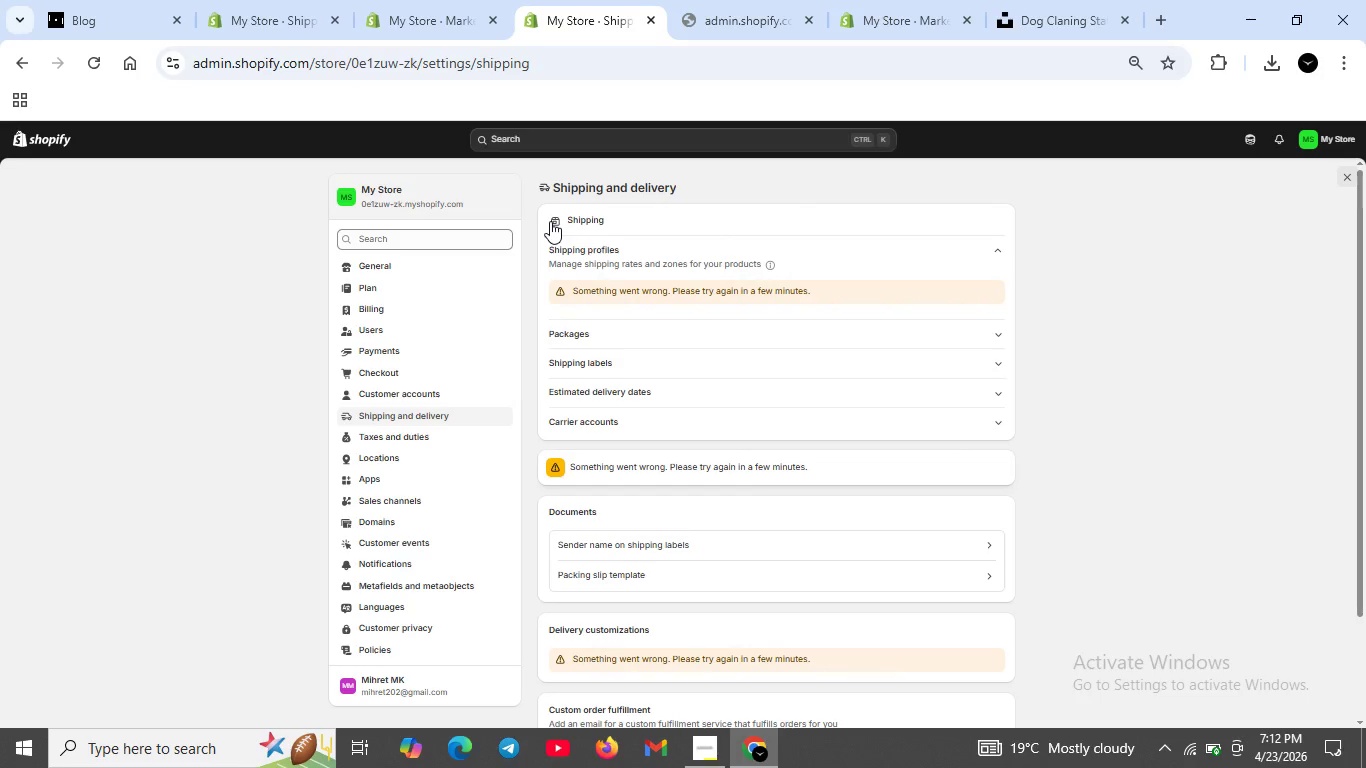 
left_click([551, 221])
 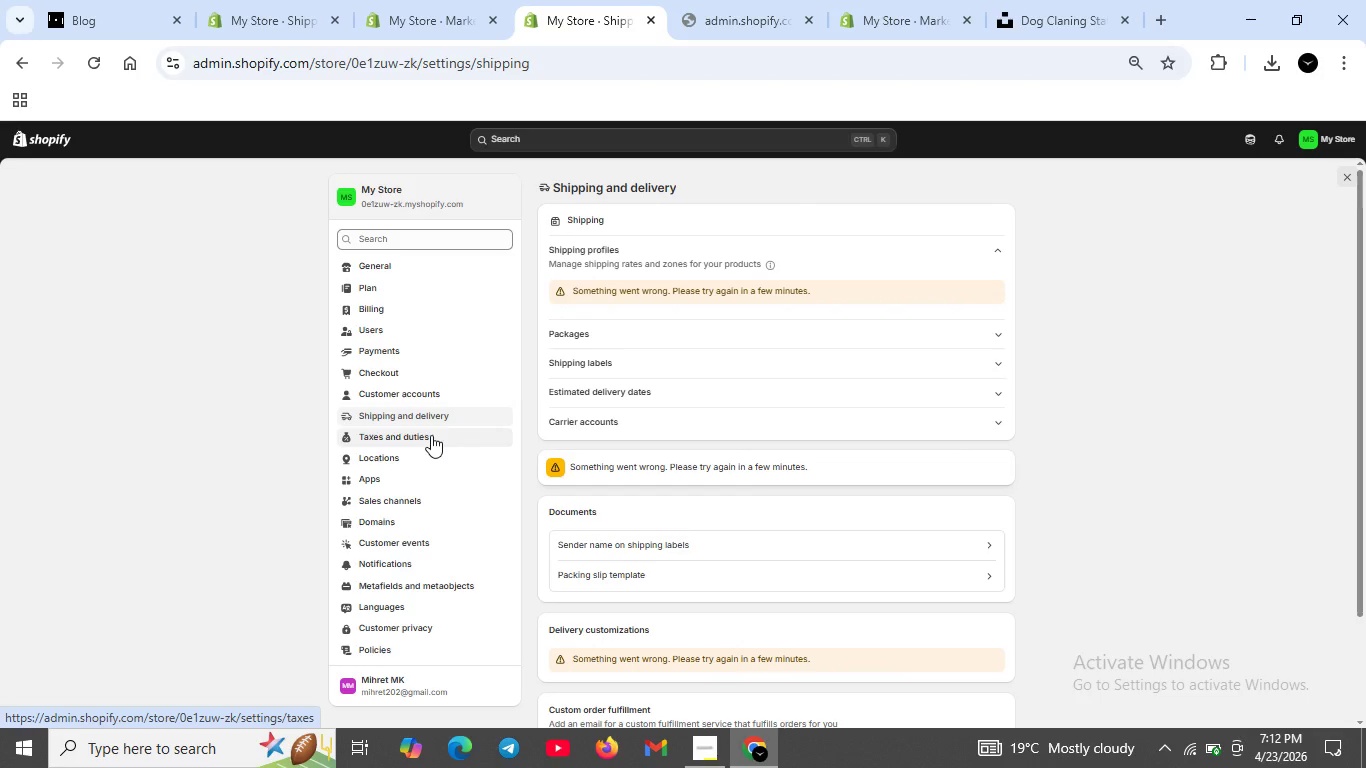 
left_click([446, 417])
 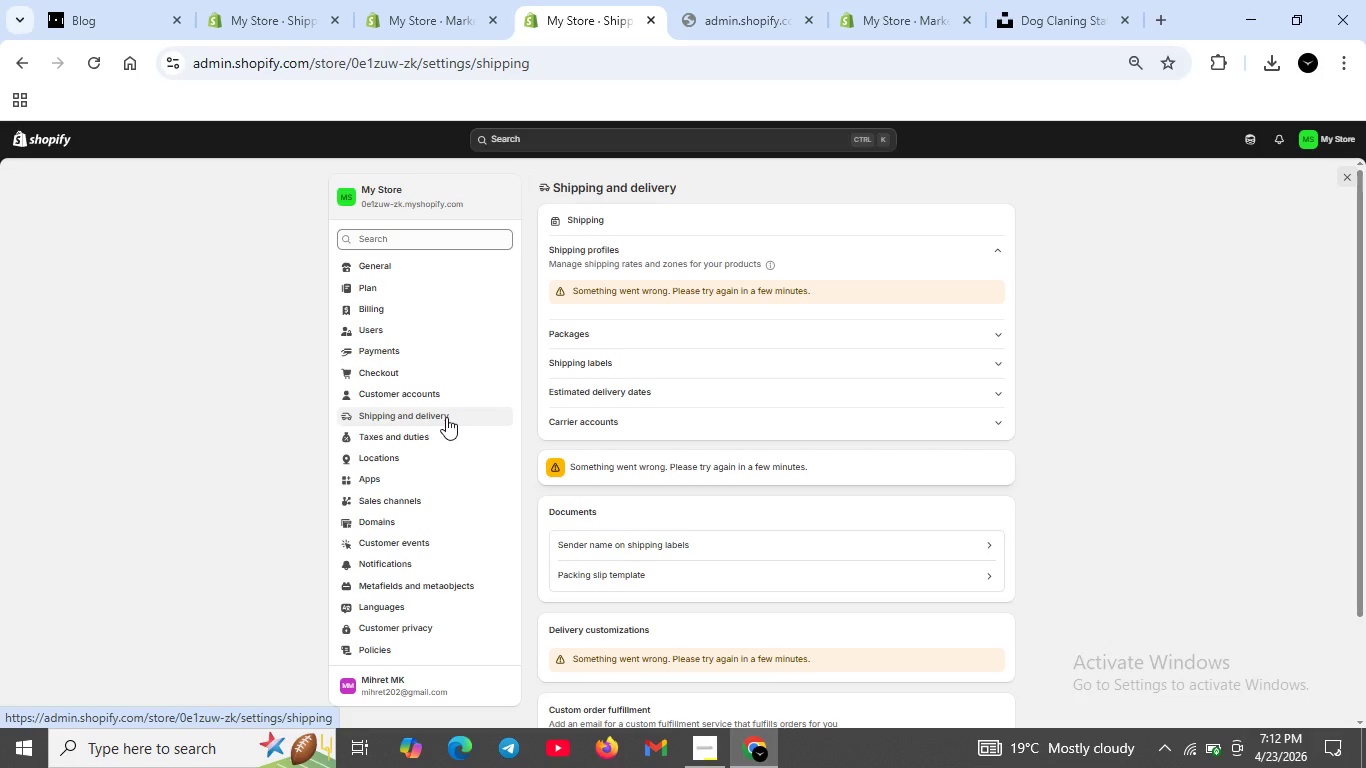 
left_click([446, 417])
 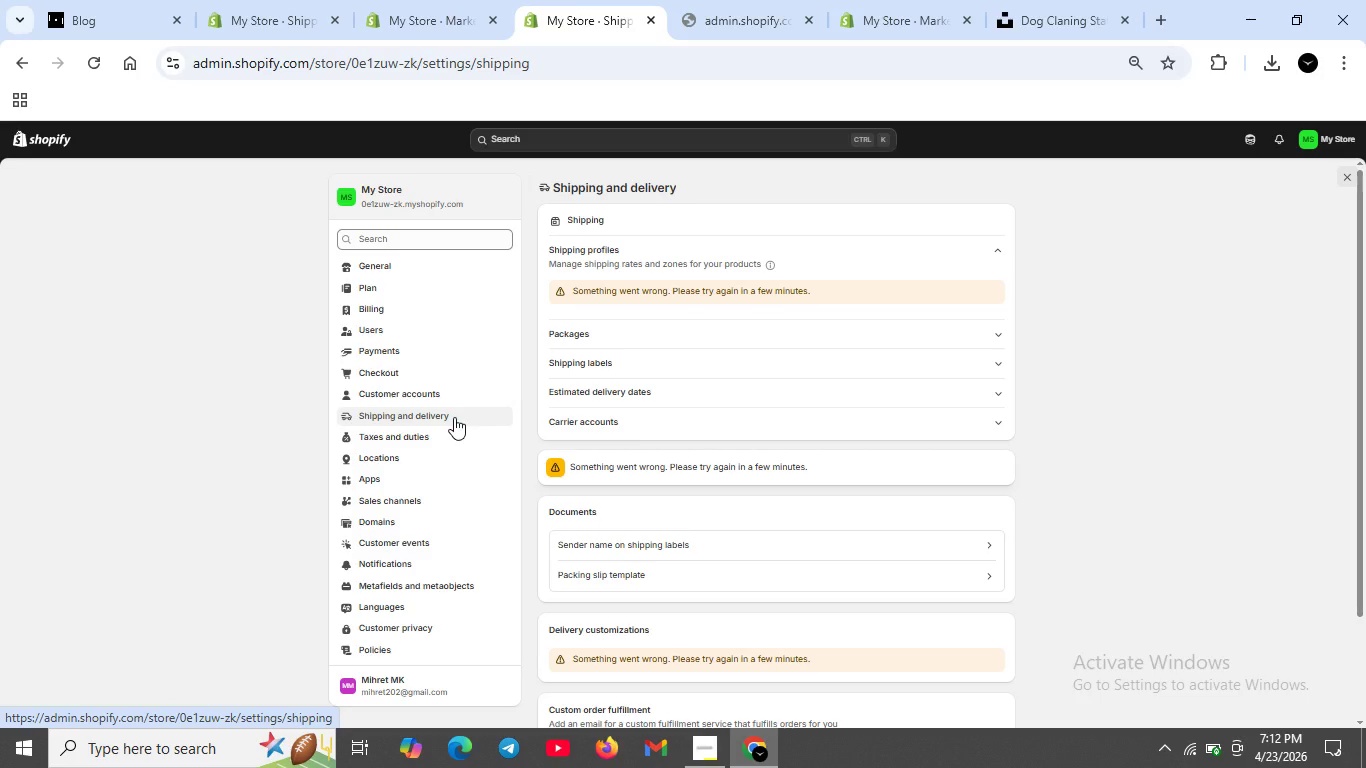 
wait(5.55)
 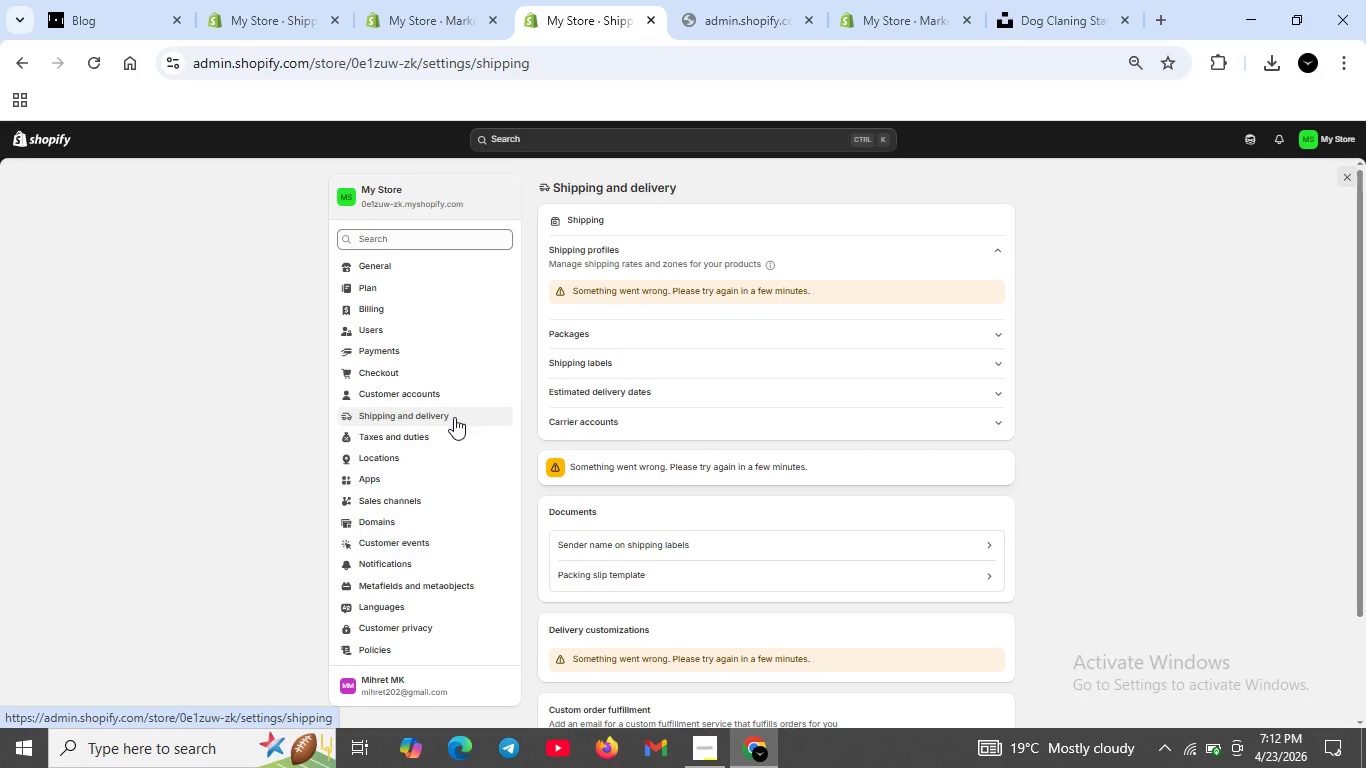 
left_click([628, 471])
 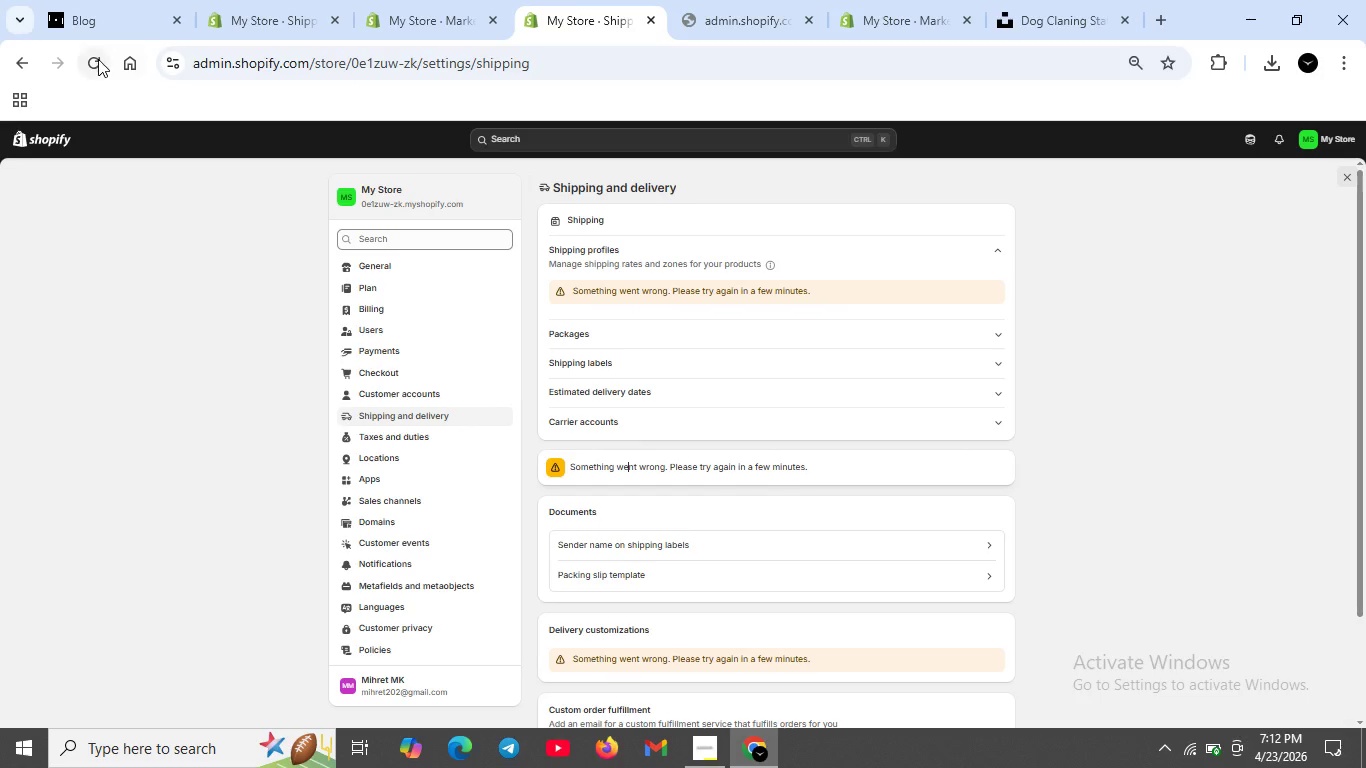 
left_click([98, 59])
 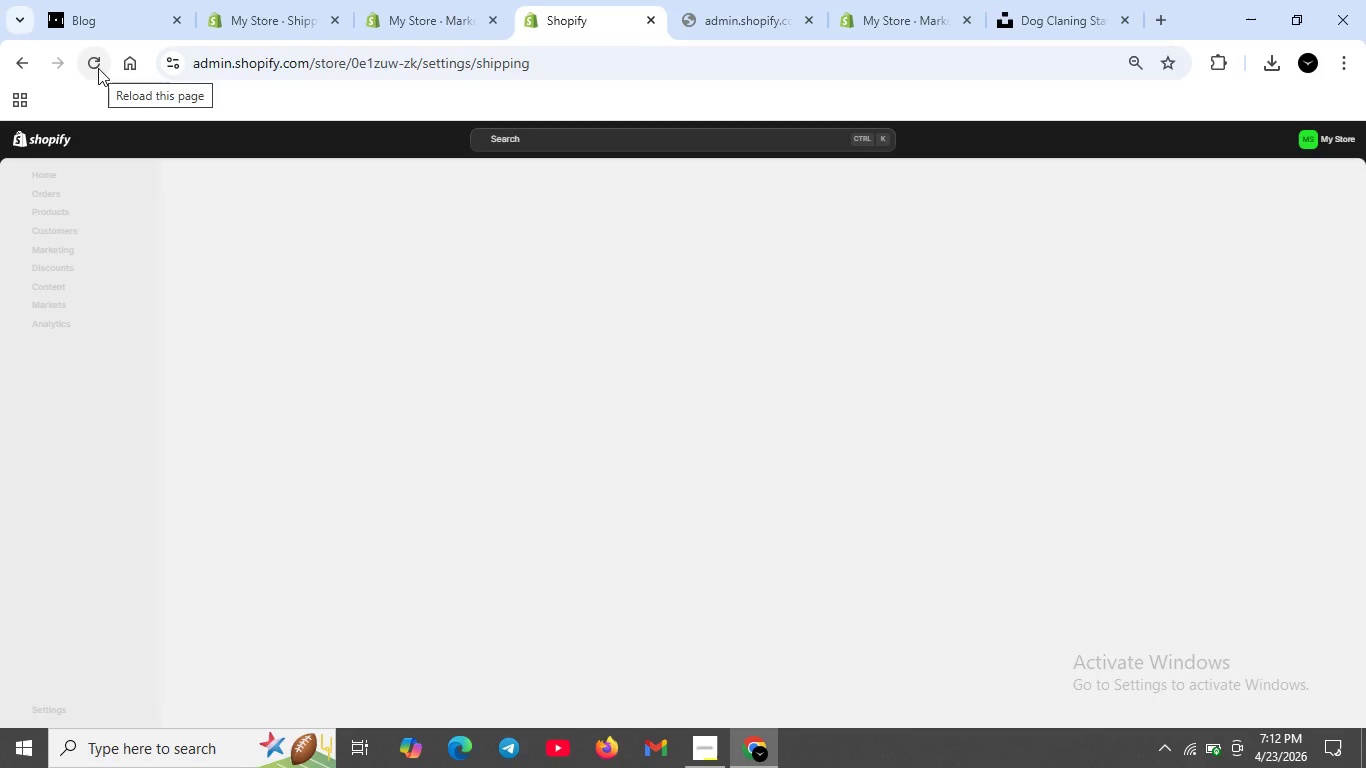 
wait(11.58)
 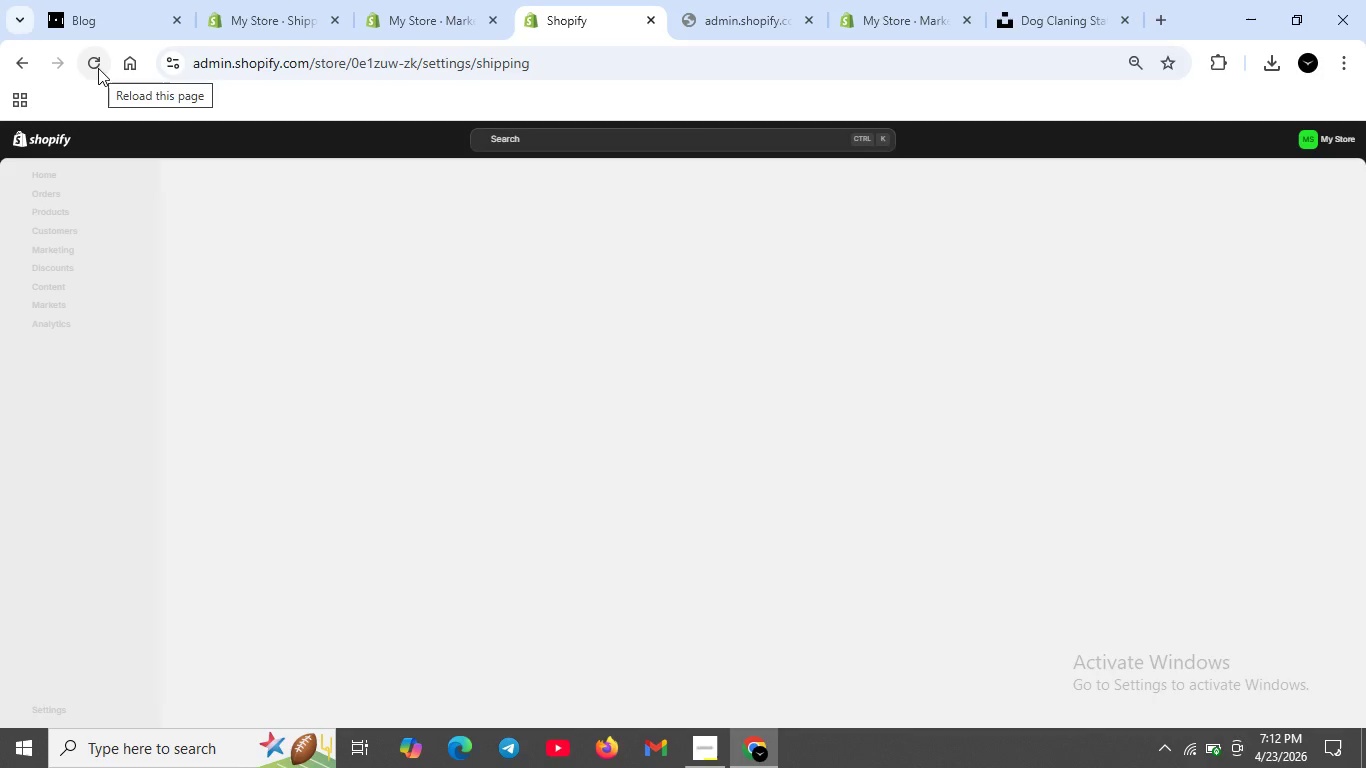 
left_click([618, 322])
 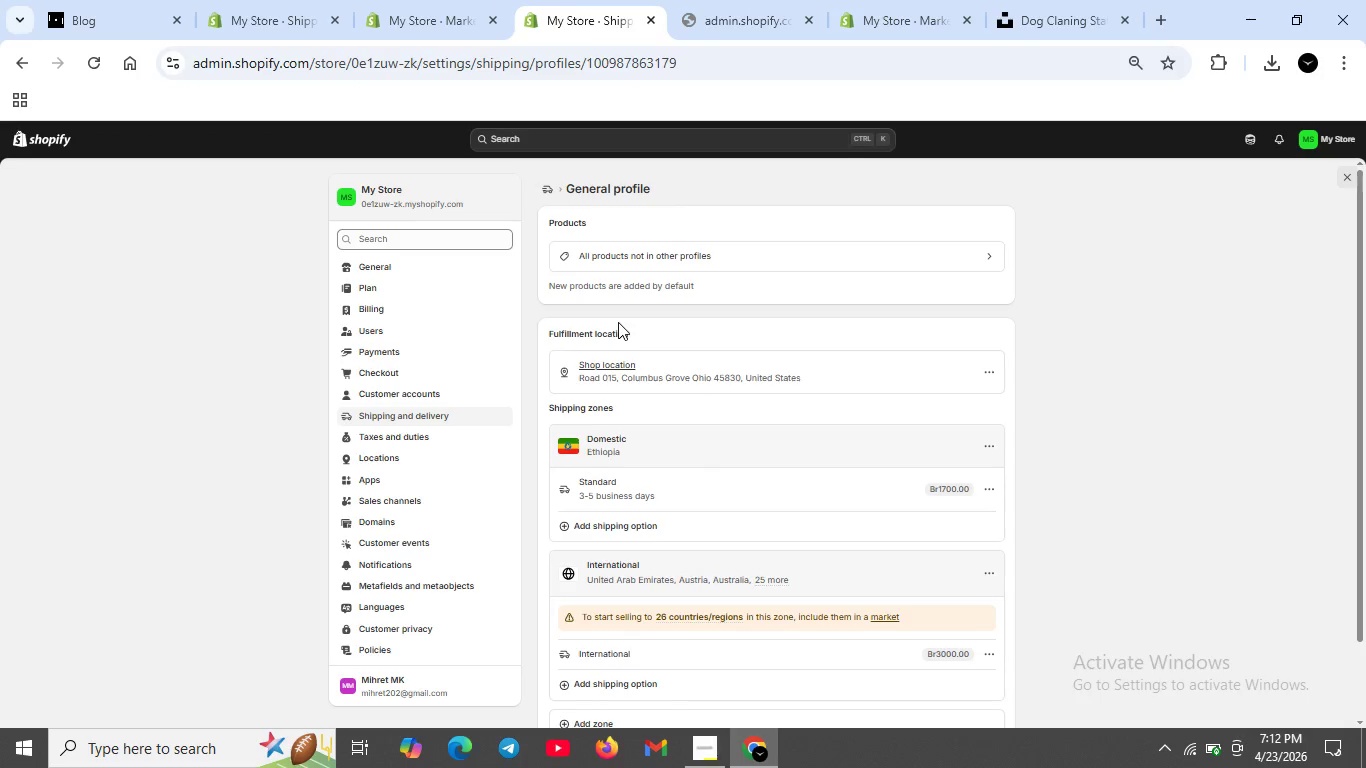 
scroll: coordinate [692, 401], scroll_direction: down, amount: 5.0
 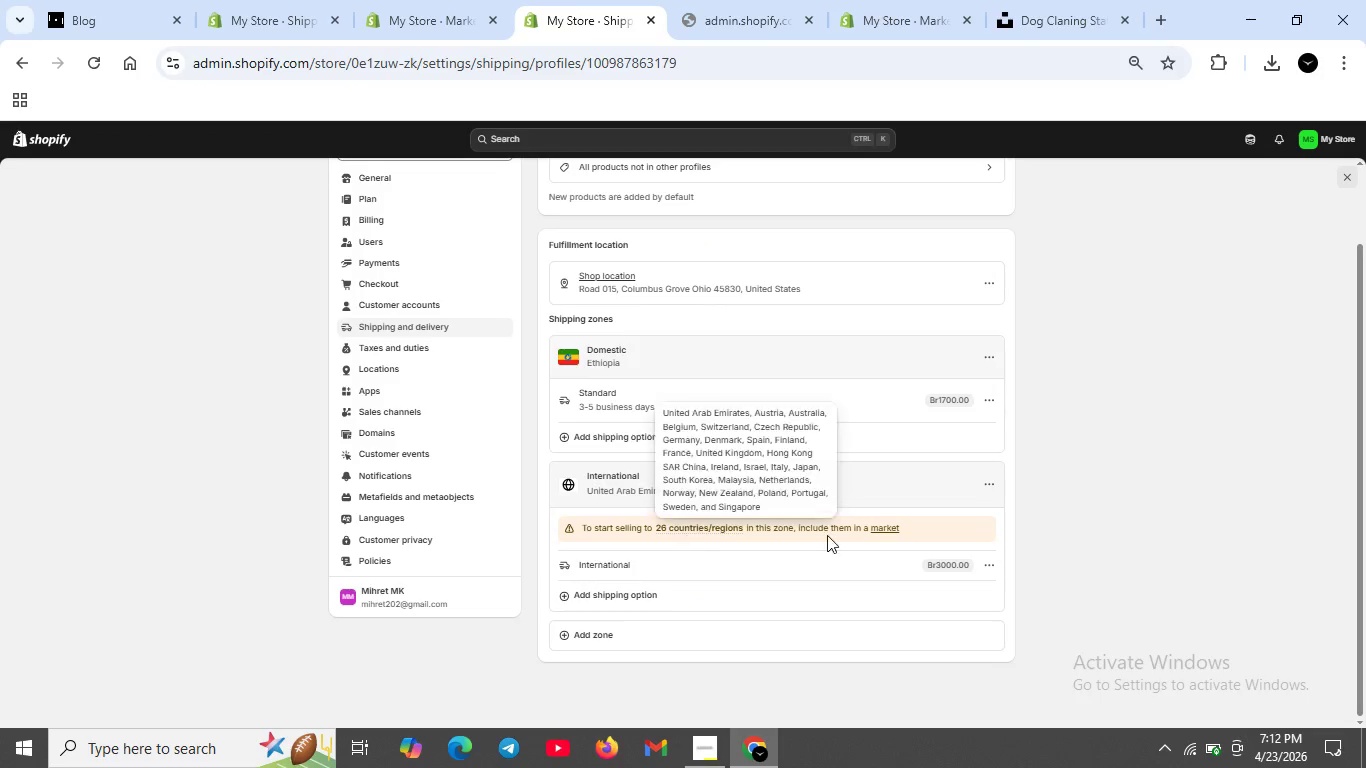 
wait(6.13)
 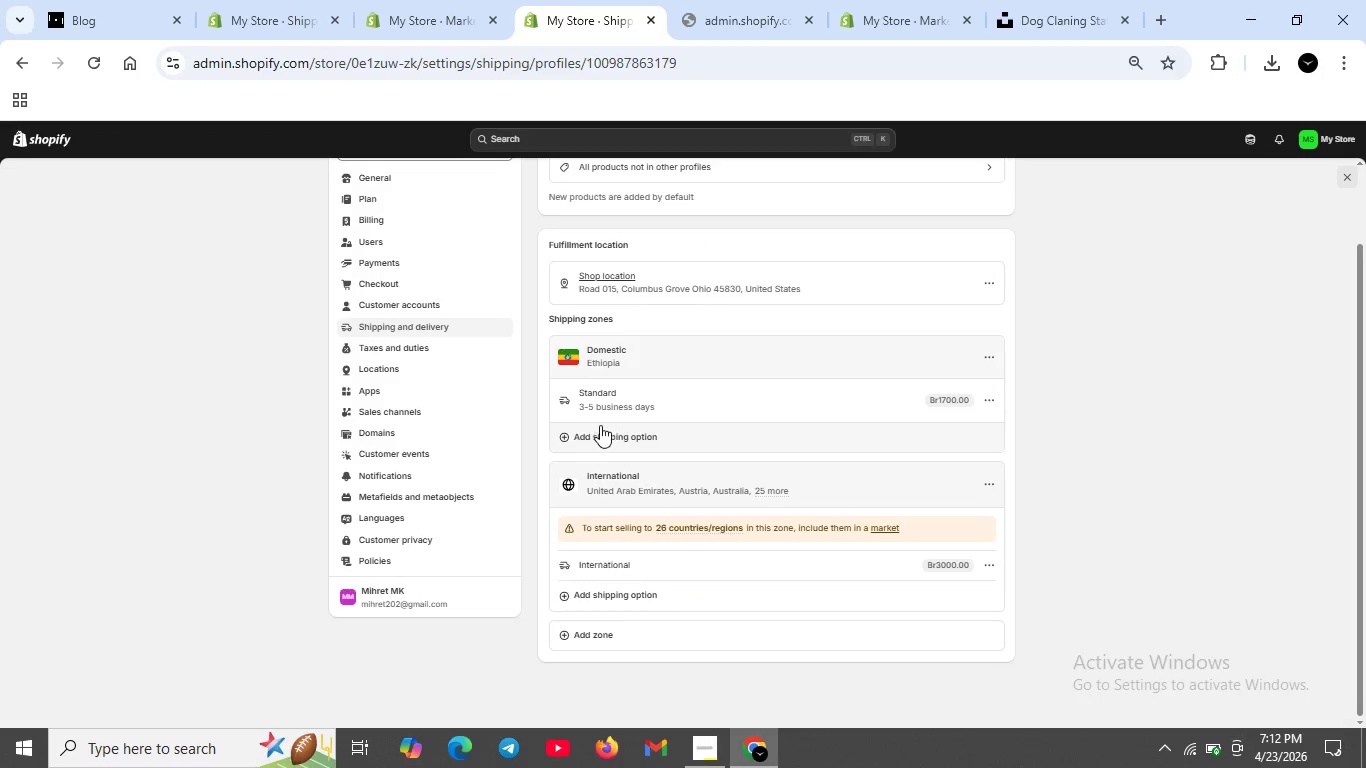 
left_click([719, 529])
 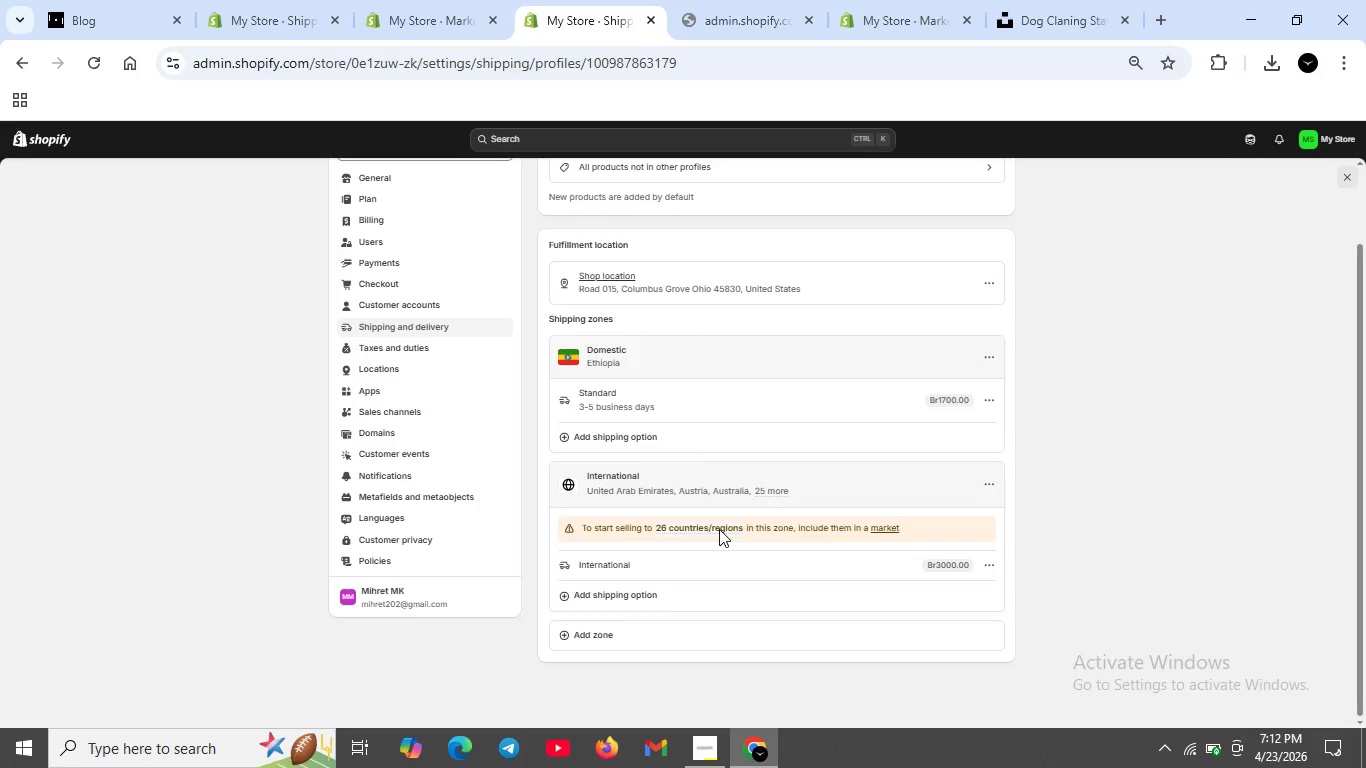 
double_click([719, 529])
 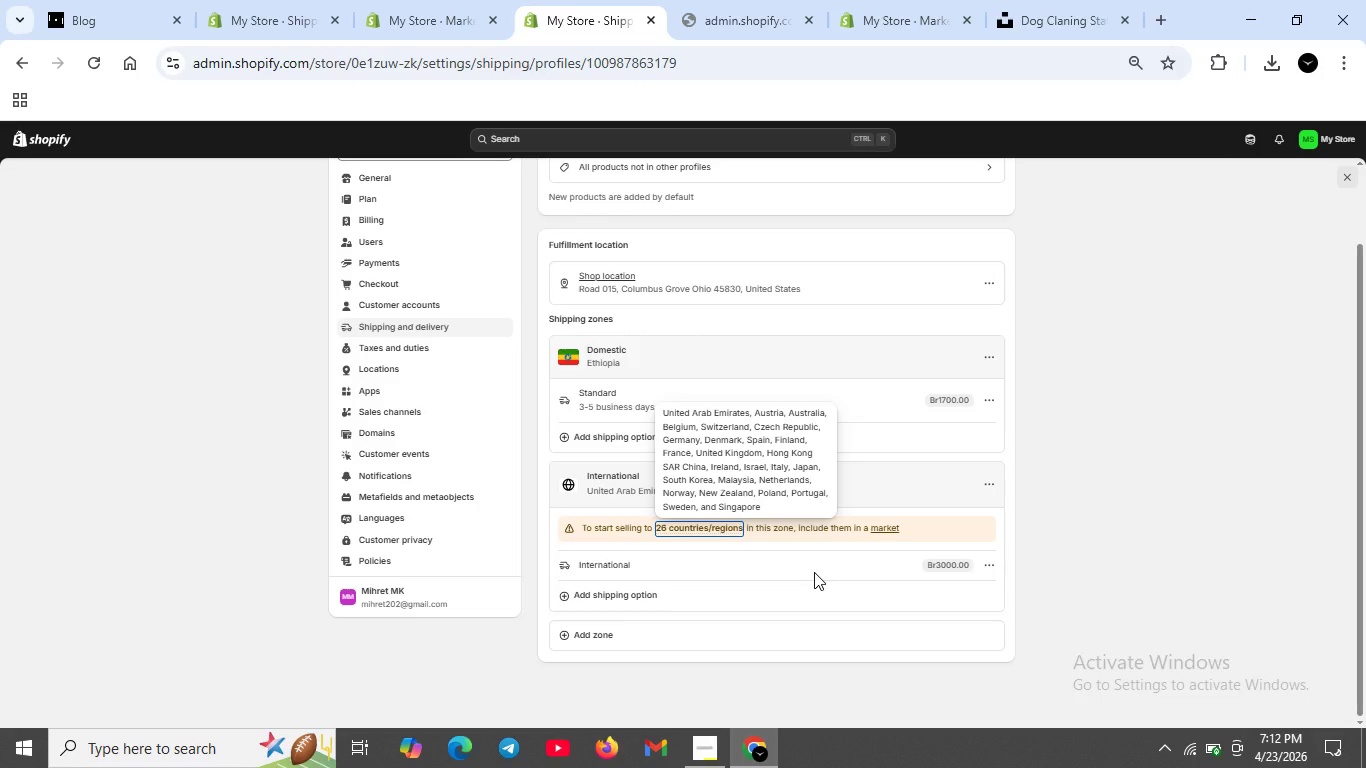 
left_click([816, 564])
 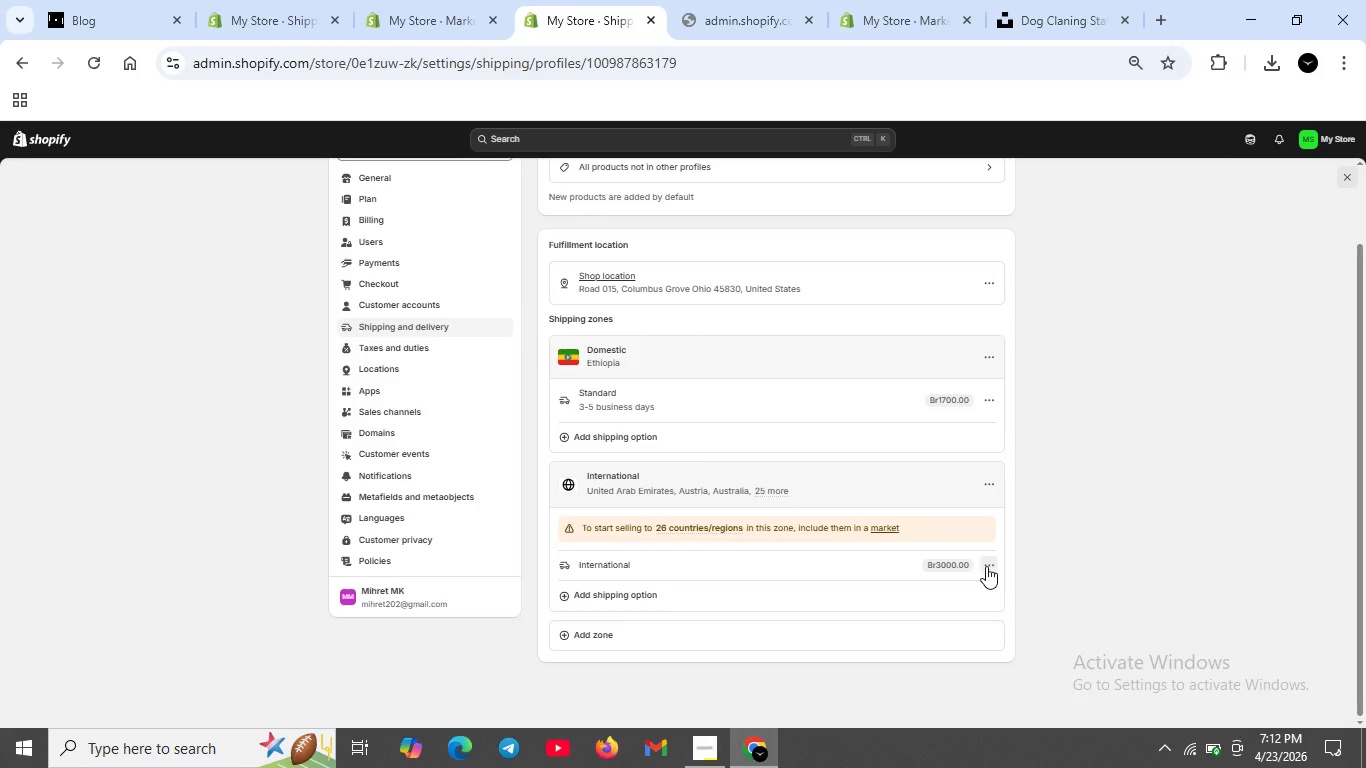 
left_click([986, 566])
 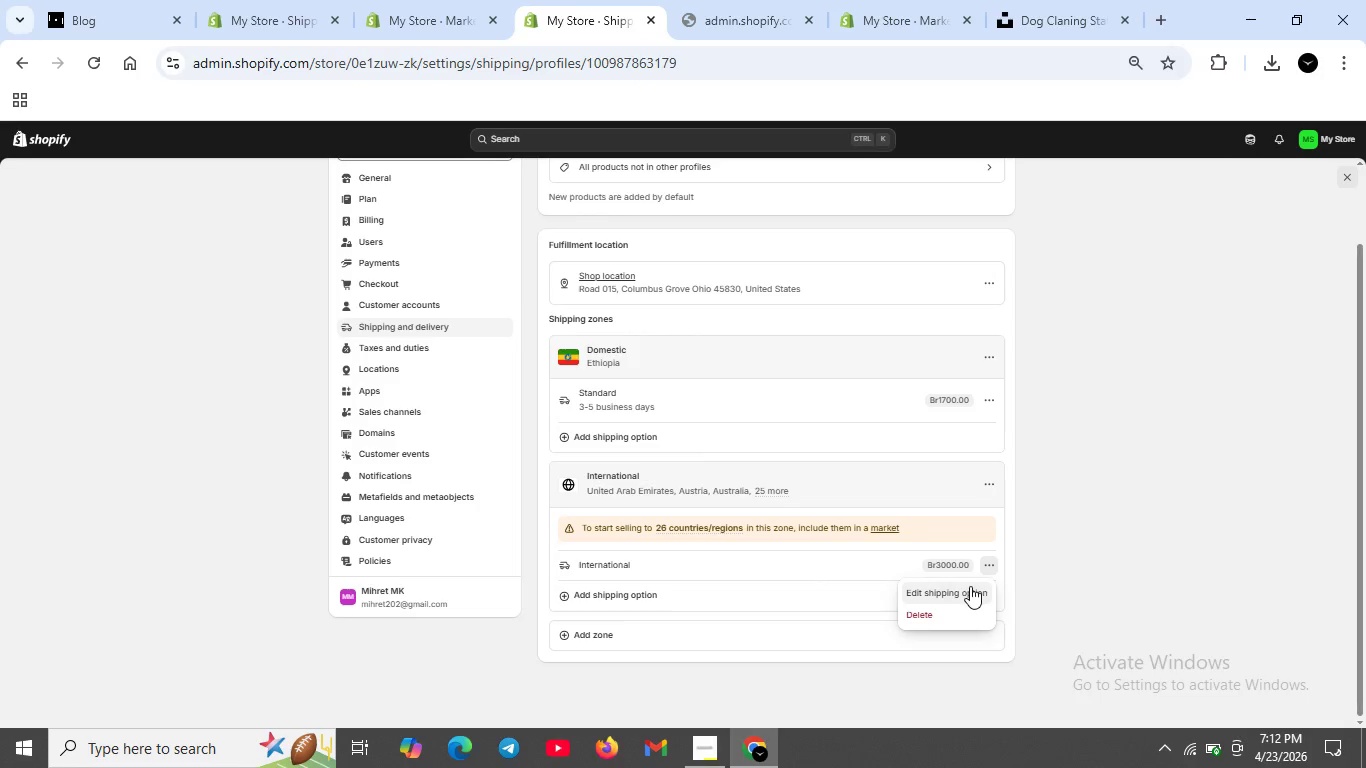 
left_click([968, 590])
 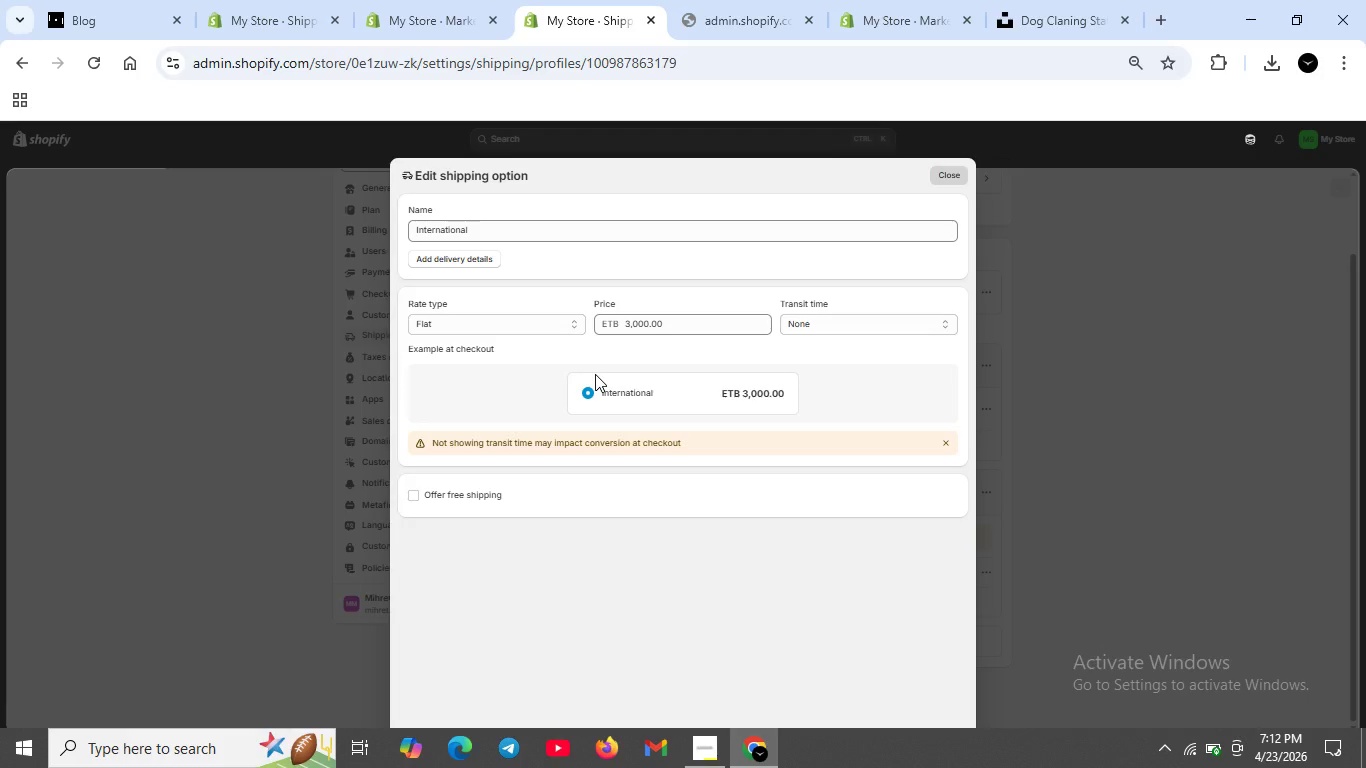 
wait(6.95)
 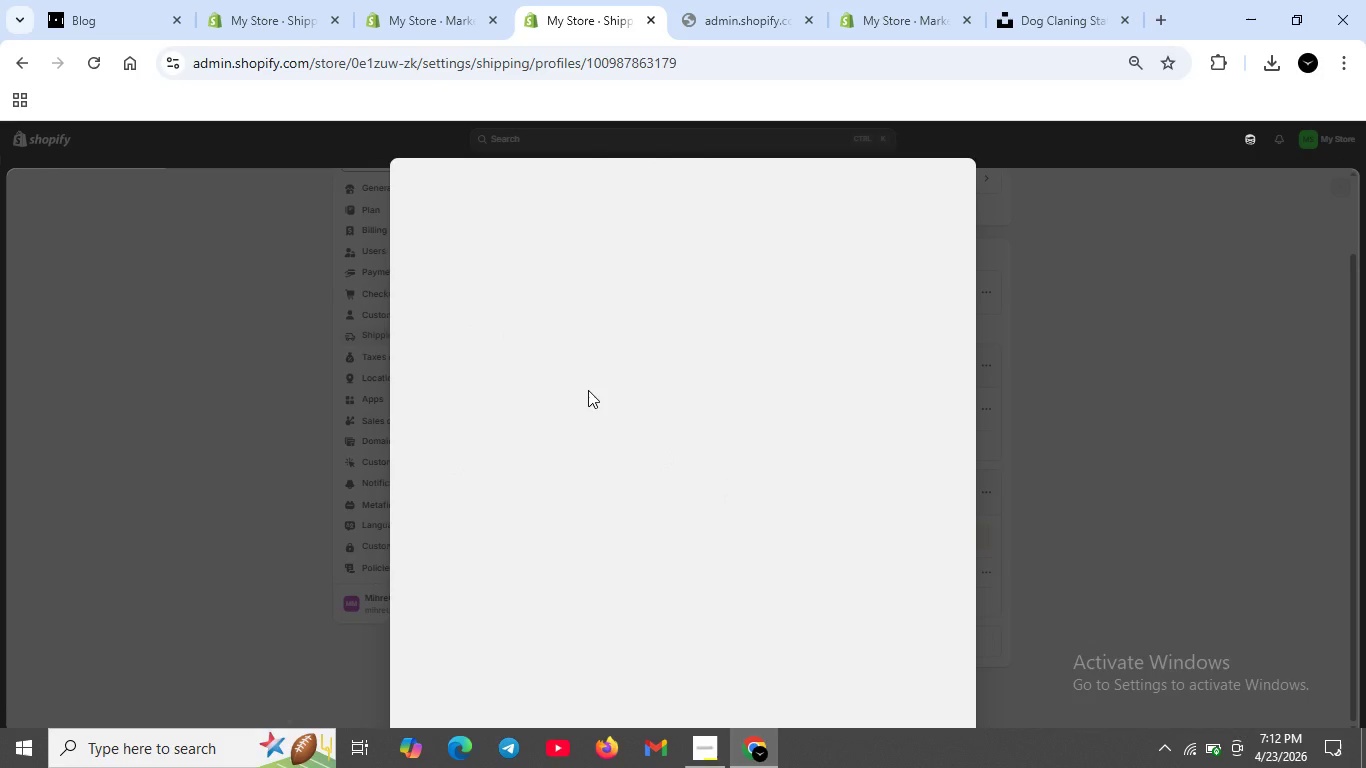 
double_click([480, 223])
 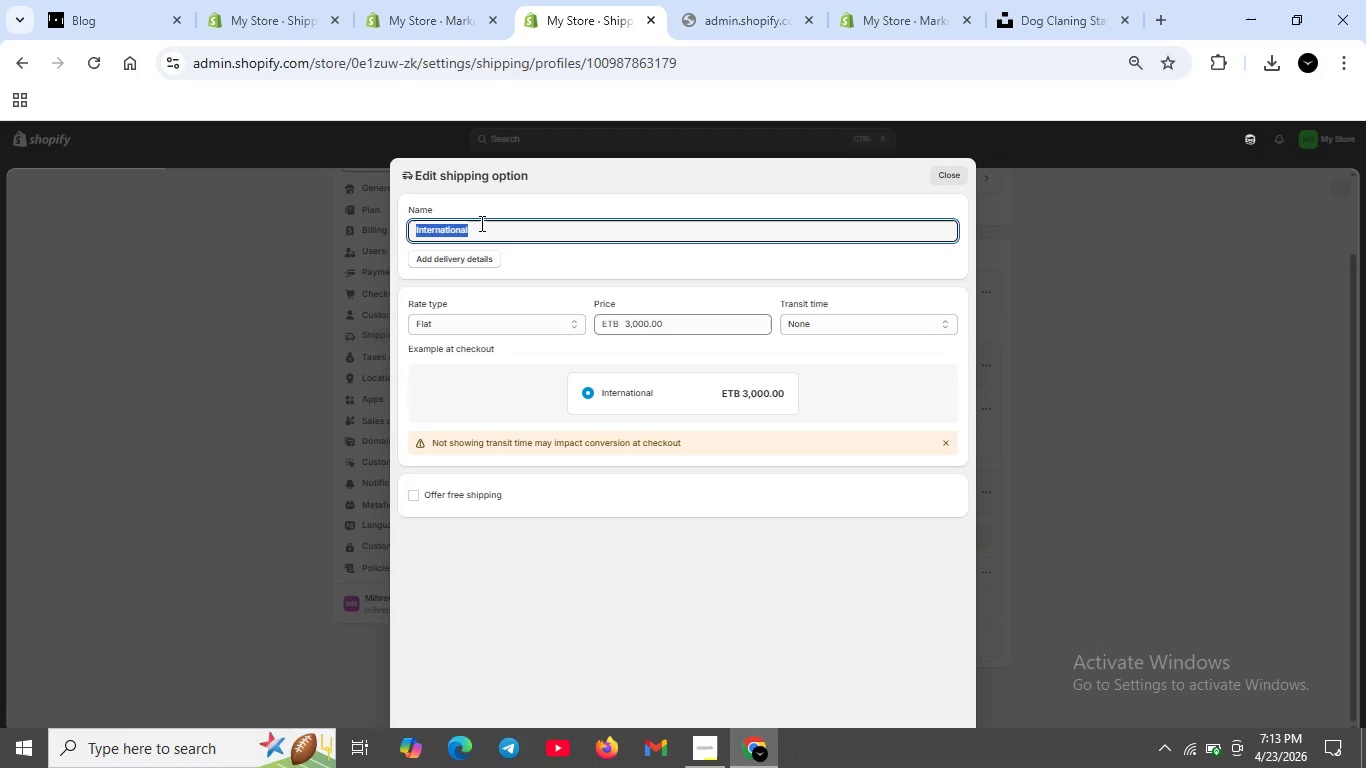 
key(Backspace)
type(Flate )
key(Backspace)
key(Backspace)
type( RR)
key(Backspace)
type(ate Shipping)
 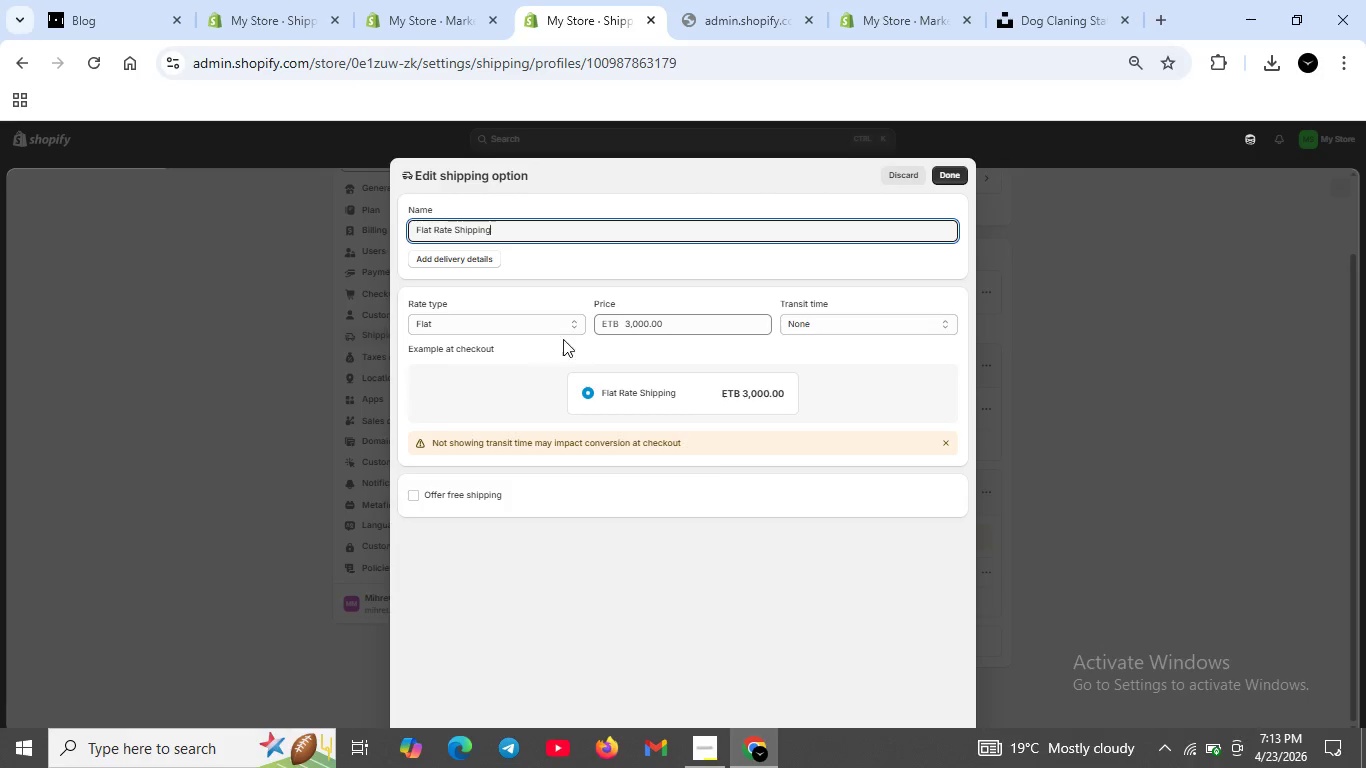 
wait(5.44)
 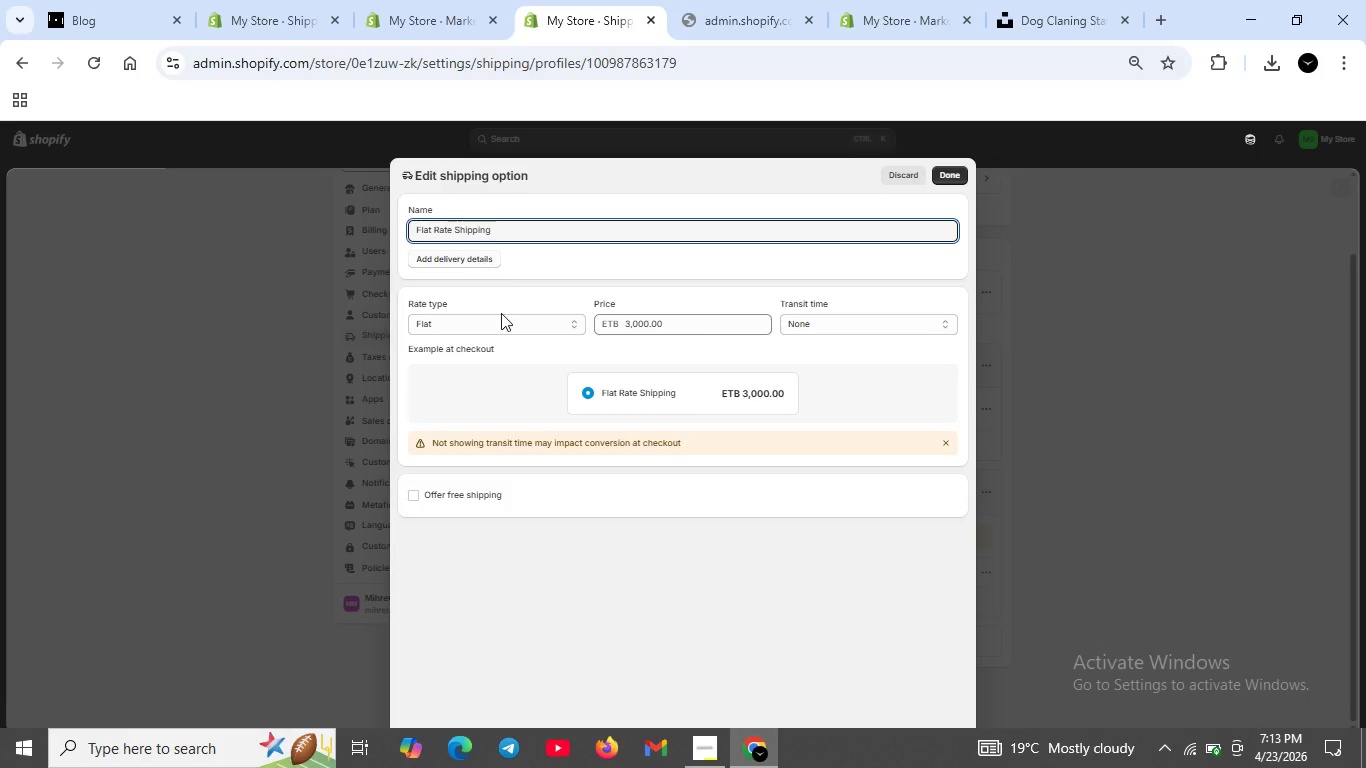 
double_click([660, 328])
 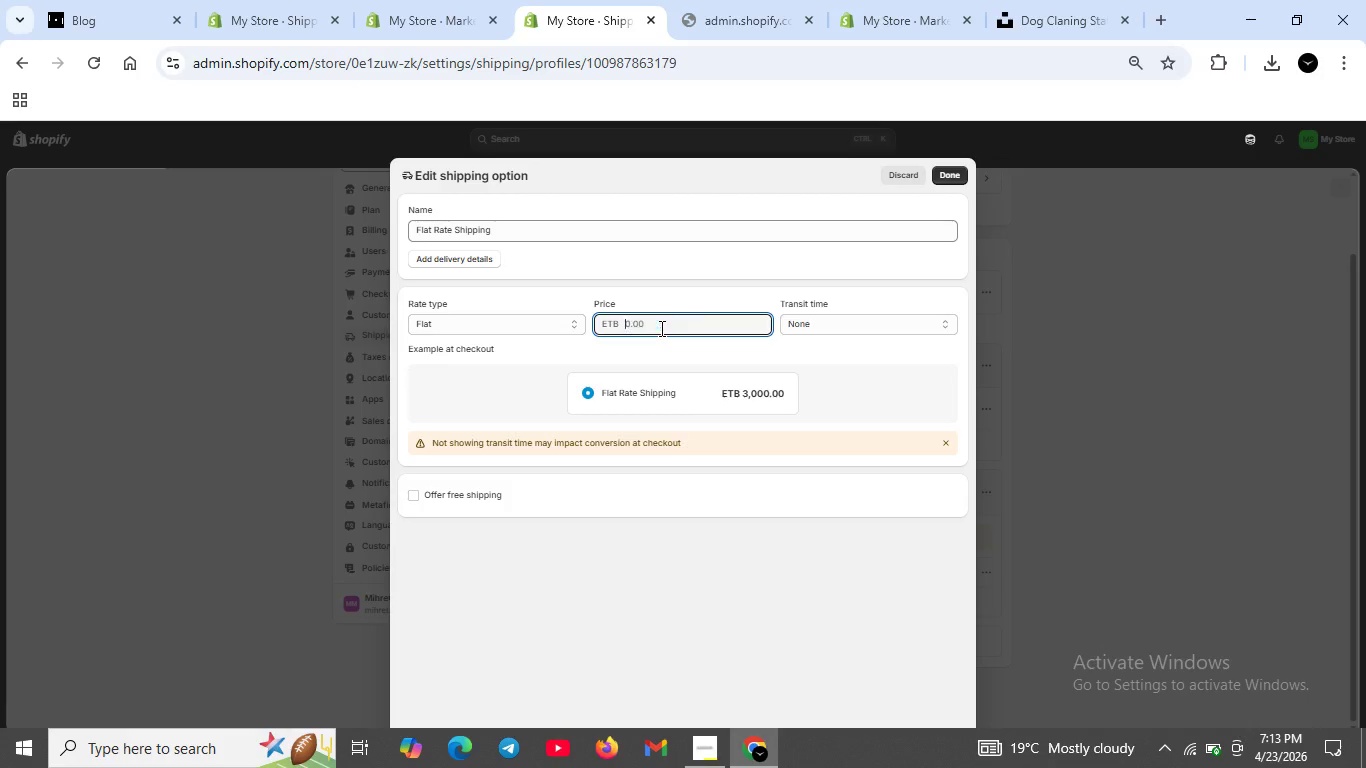 
key(Backspace)
type(6.99)
 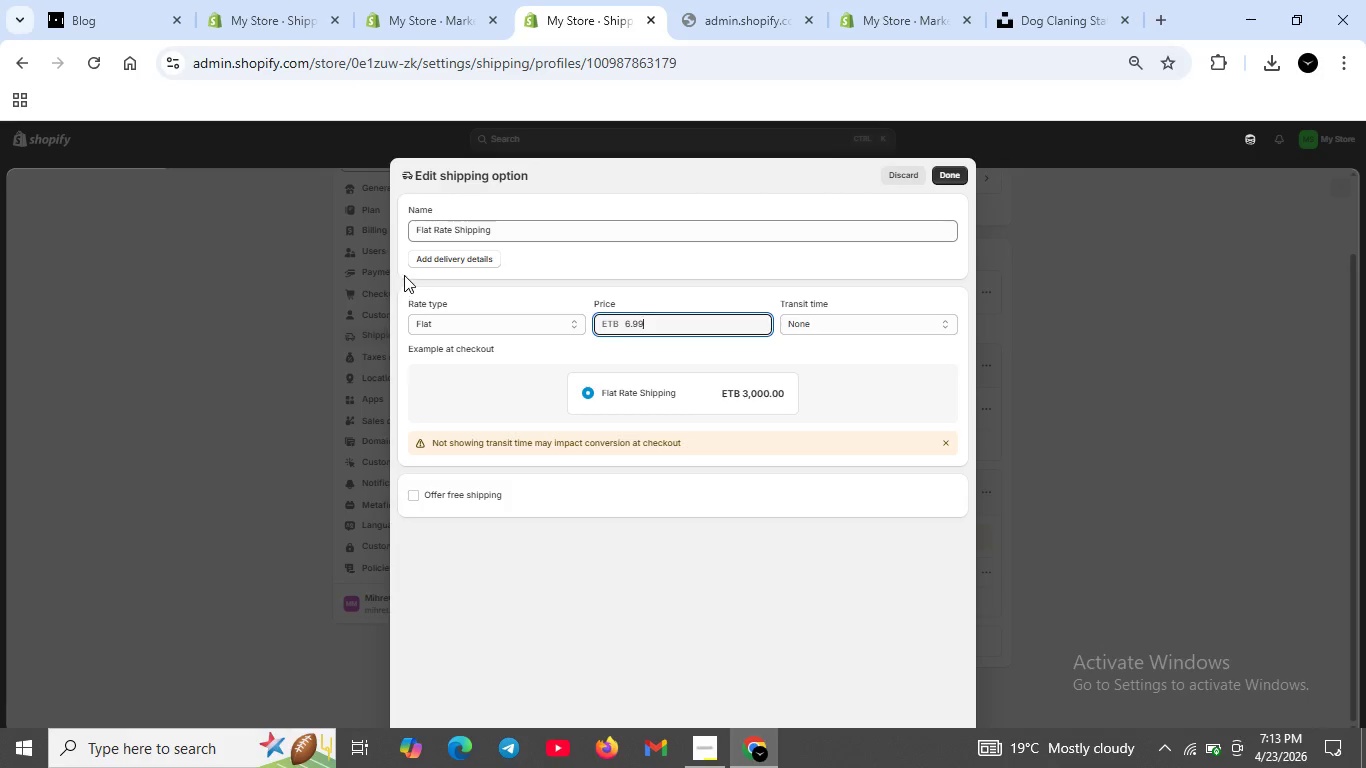 
wait(12.66)
 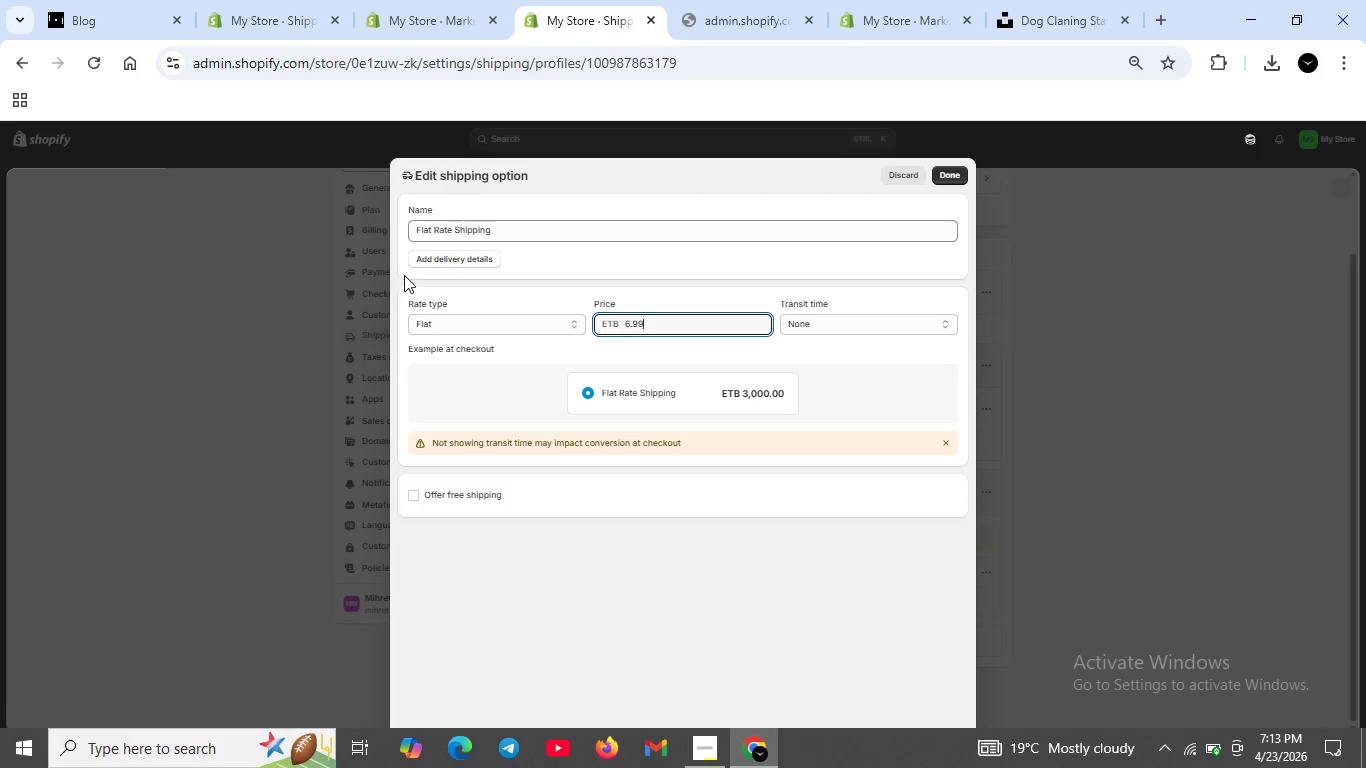 
left_click([950, 172])
 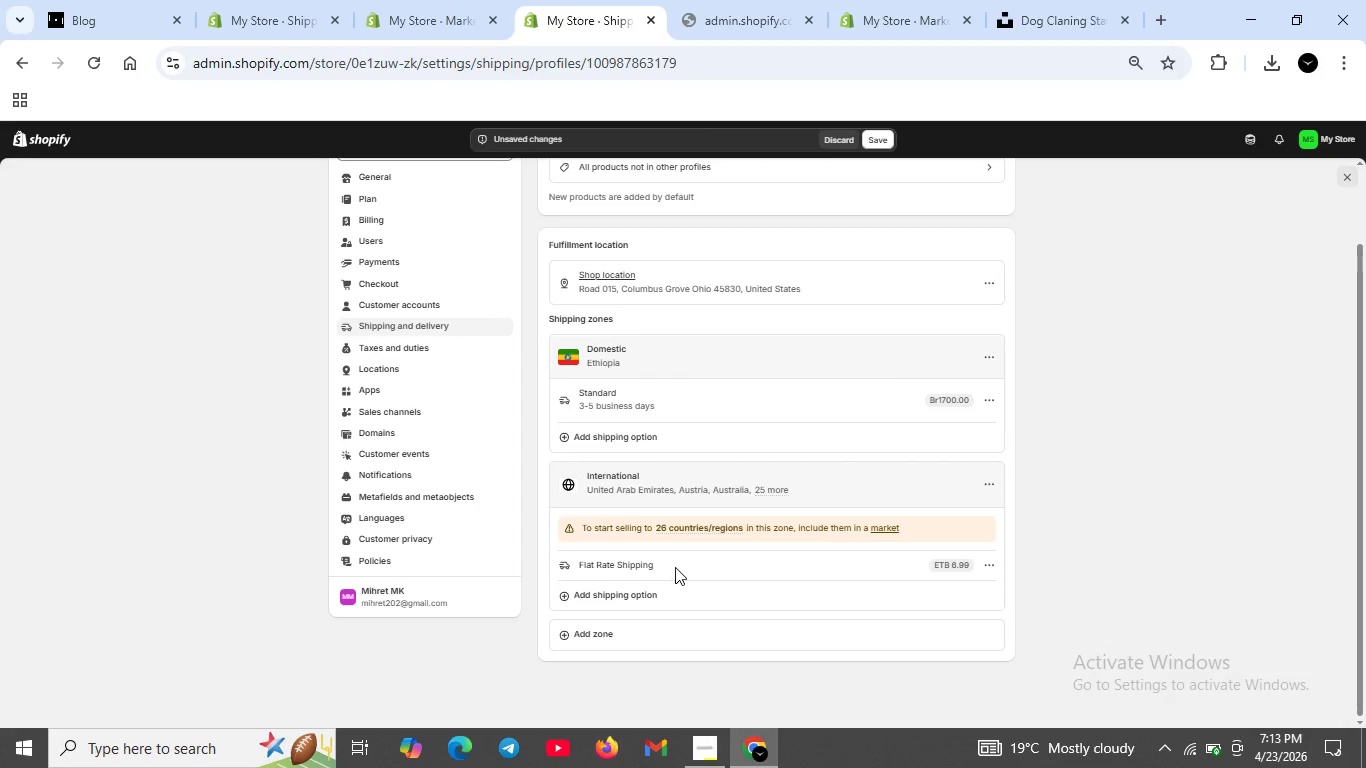 
wait(5.03)
 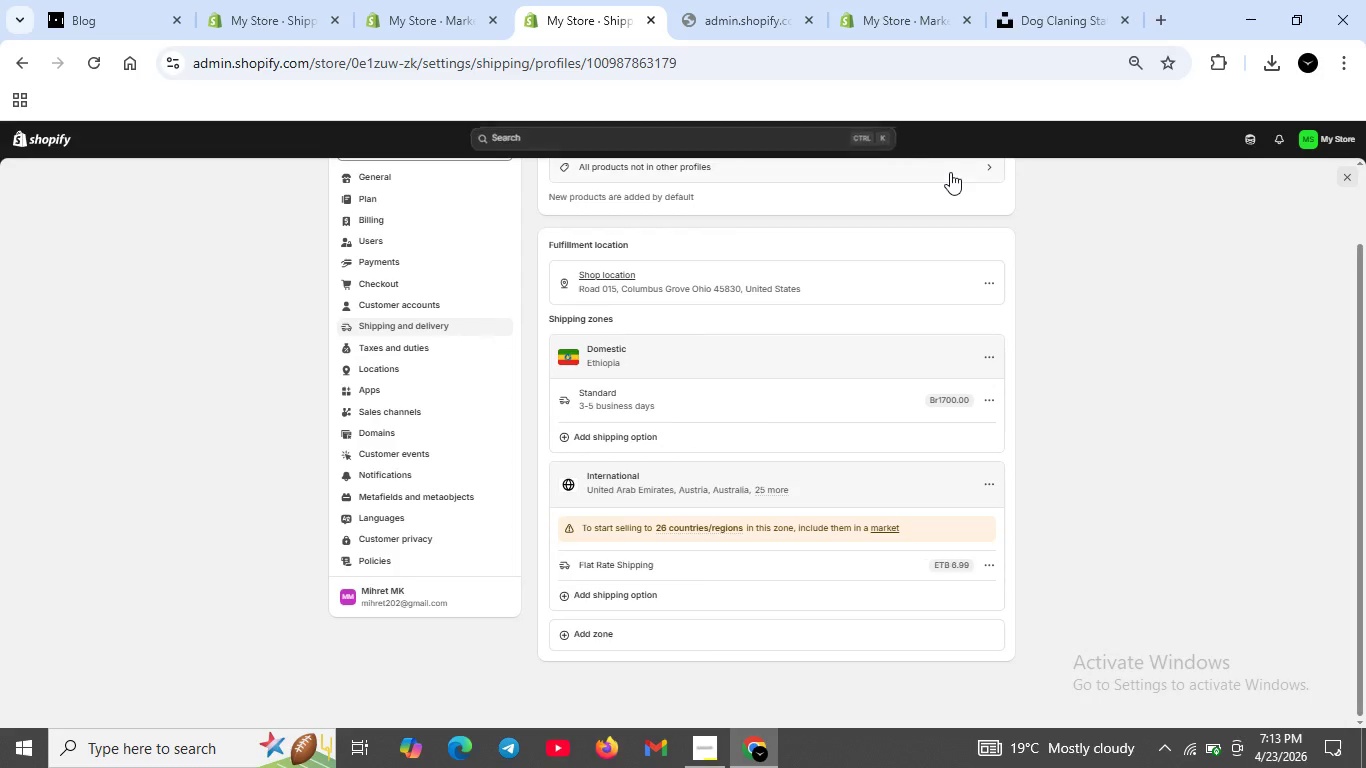 
right_click([611, 483])
 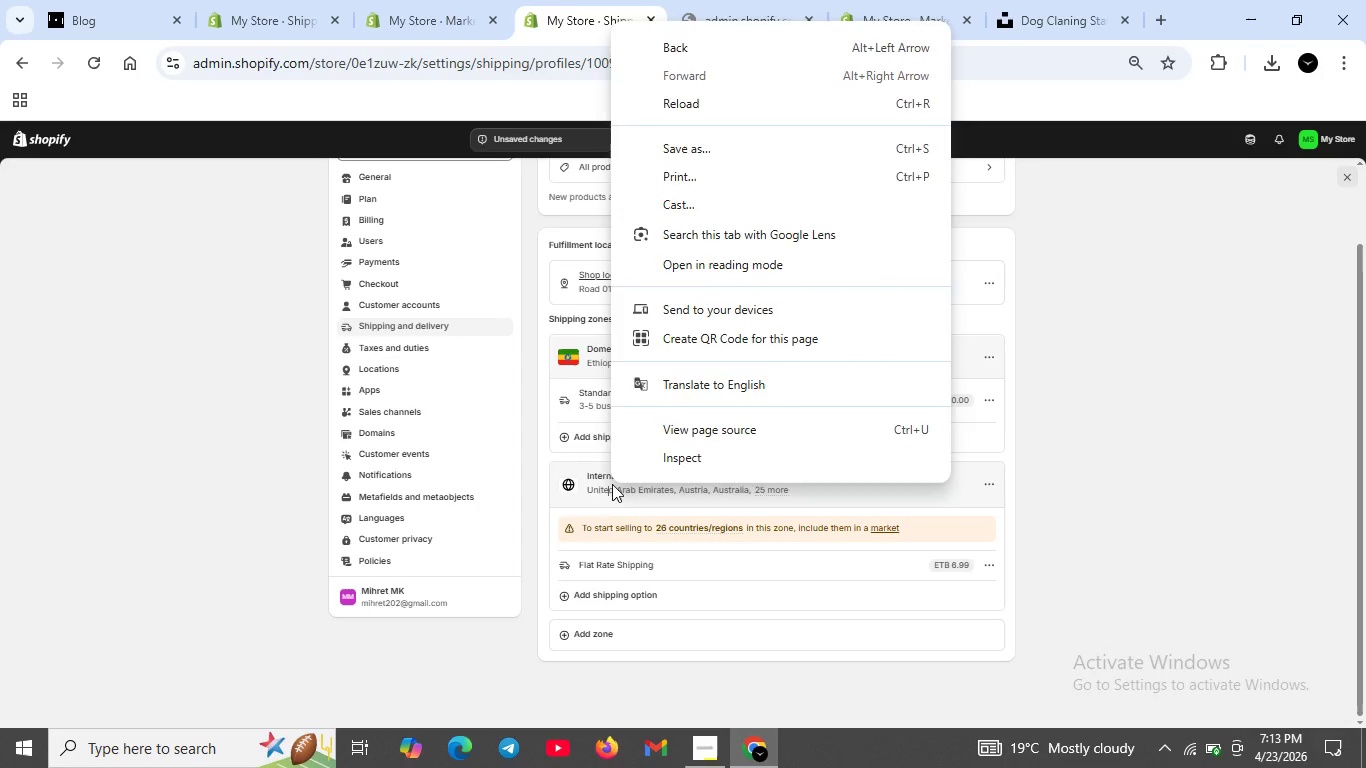 
left_click([612, 484])
 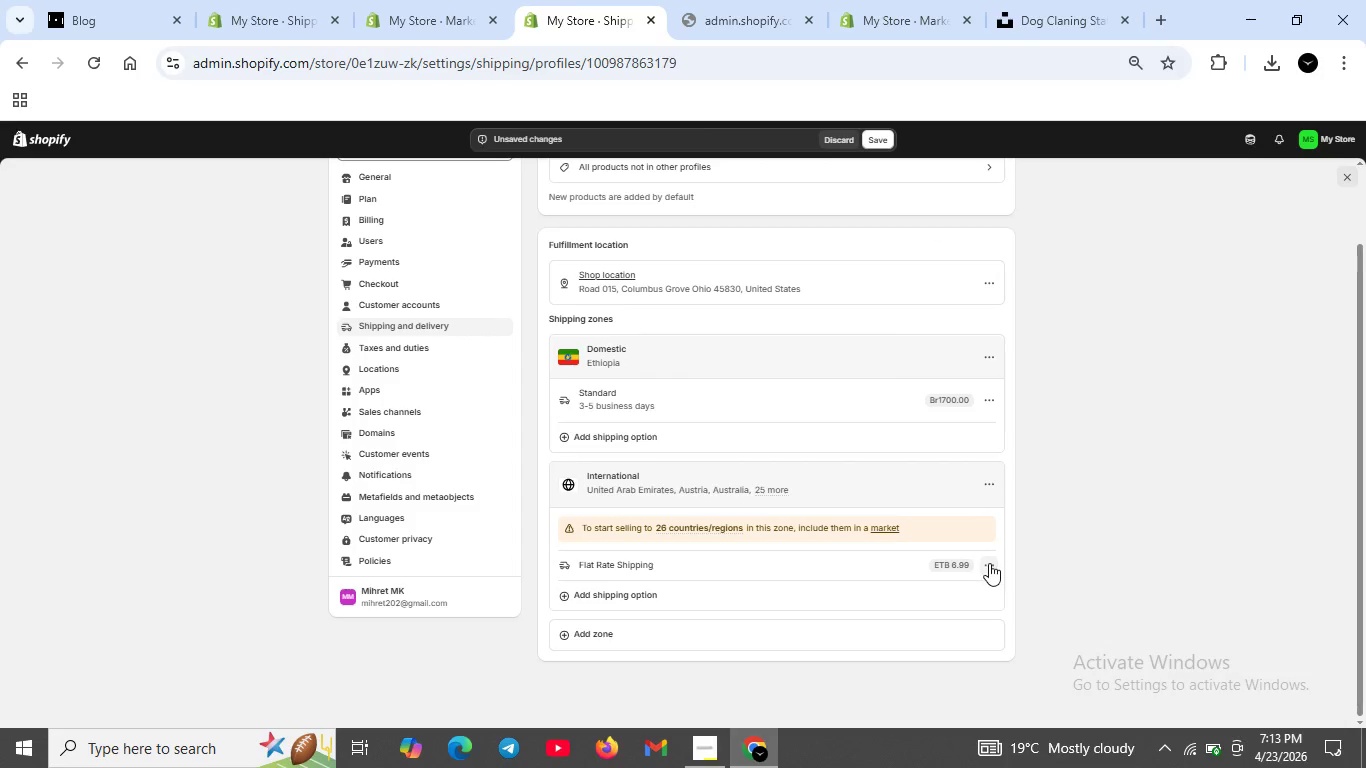 
left_click([989, 563])
 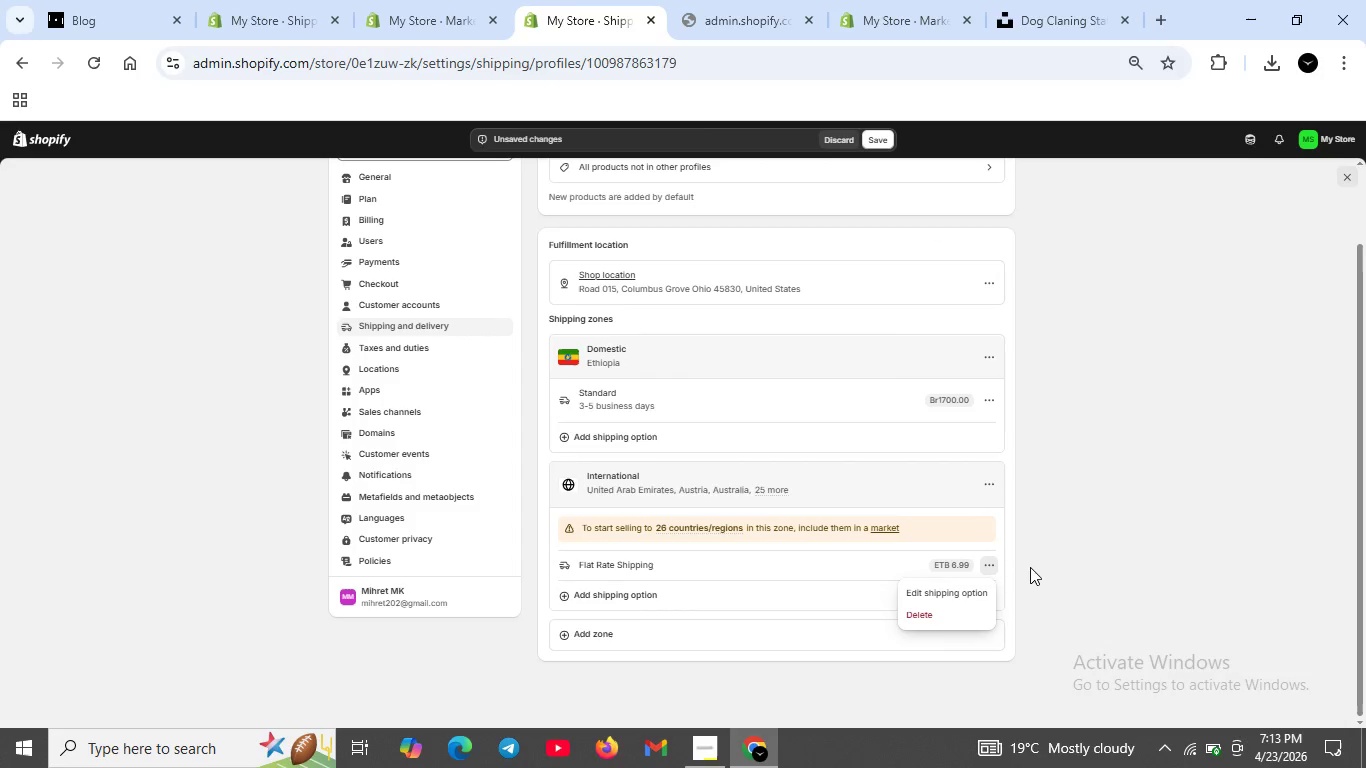 
left_click([1031, 567])
 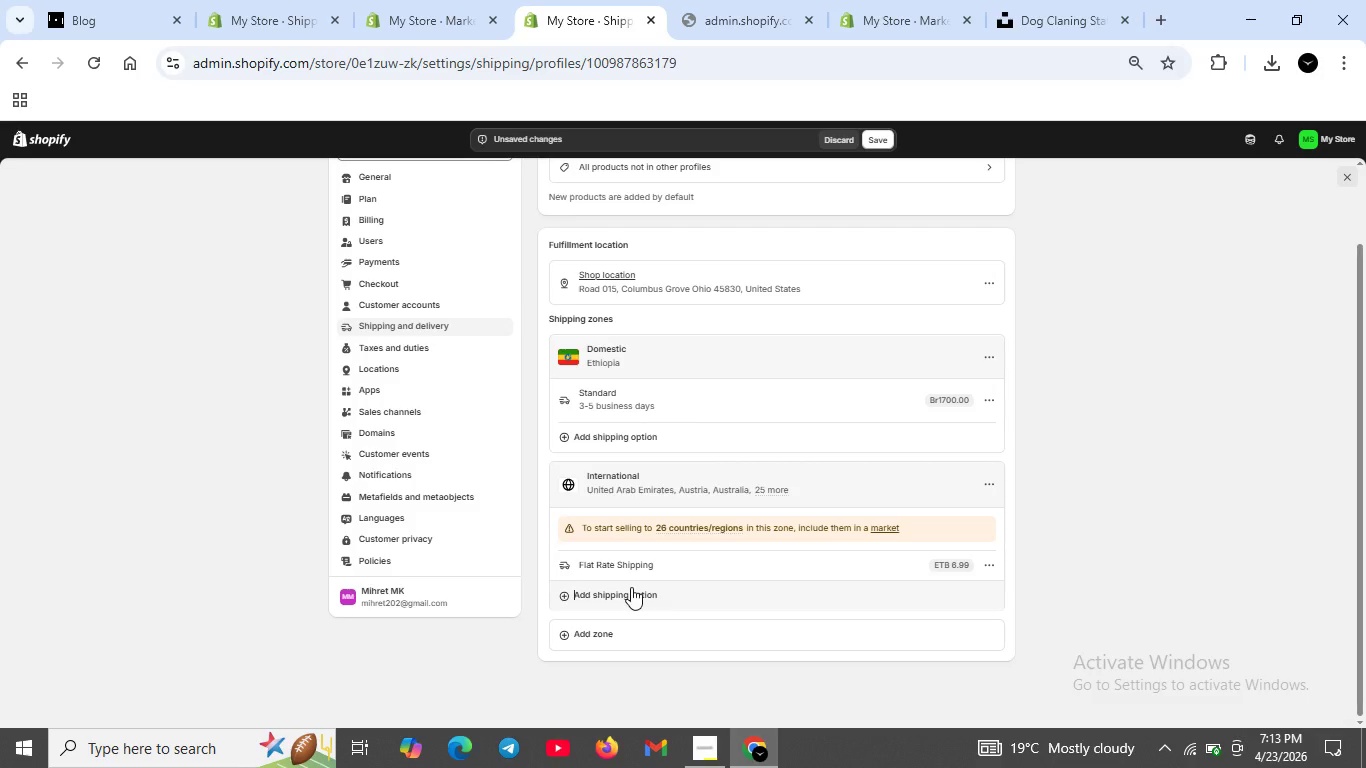 
left_click([578, 568])
 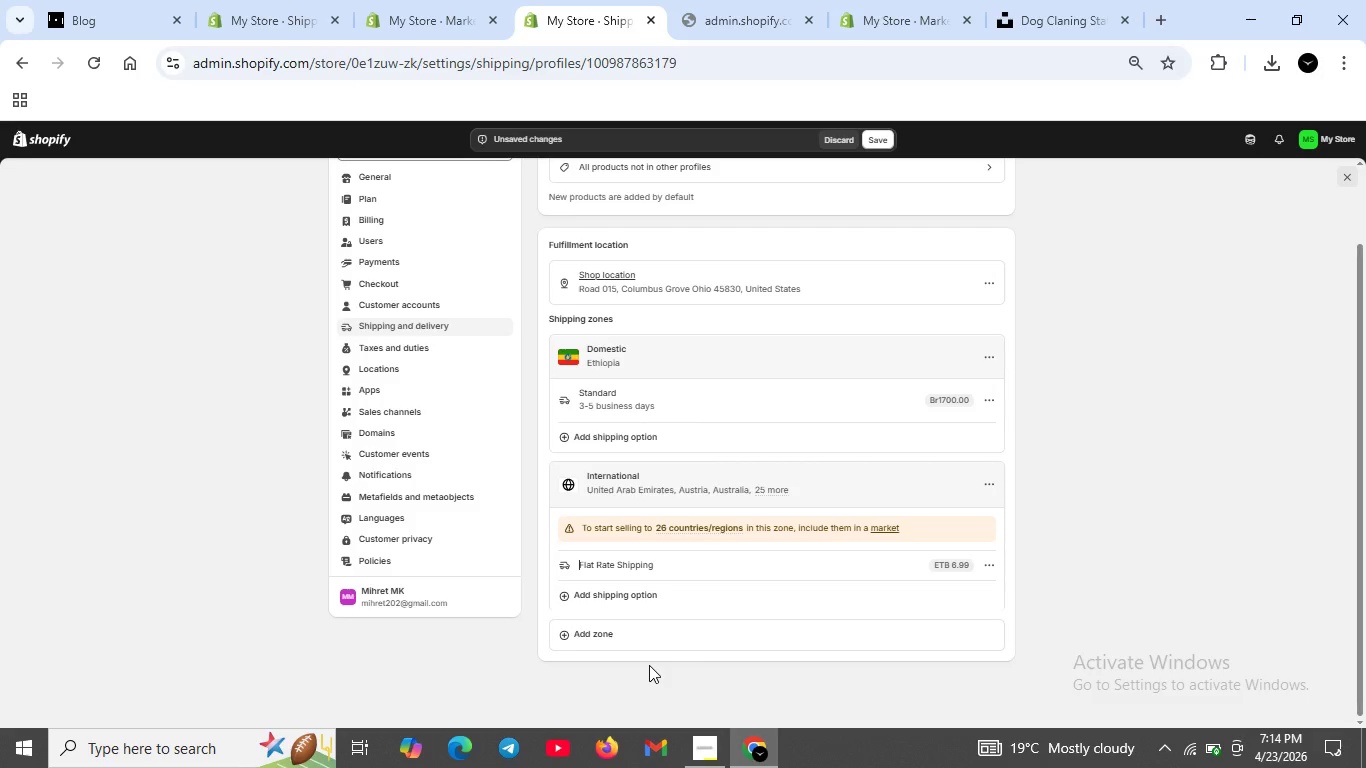 
wait(36.64)
 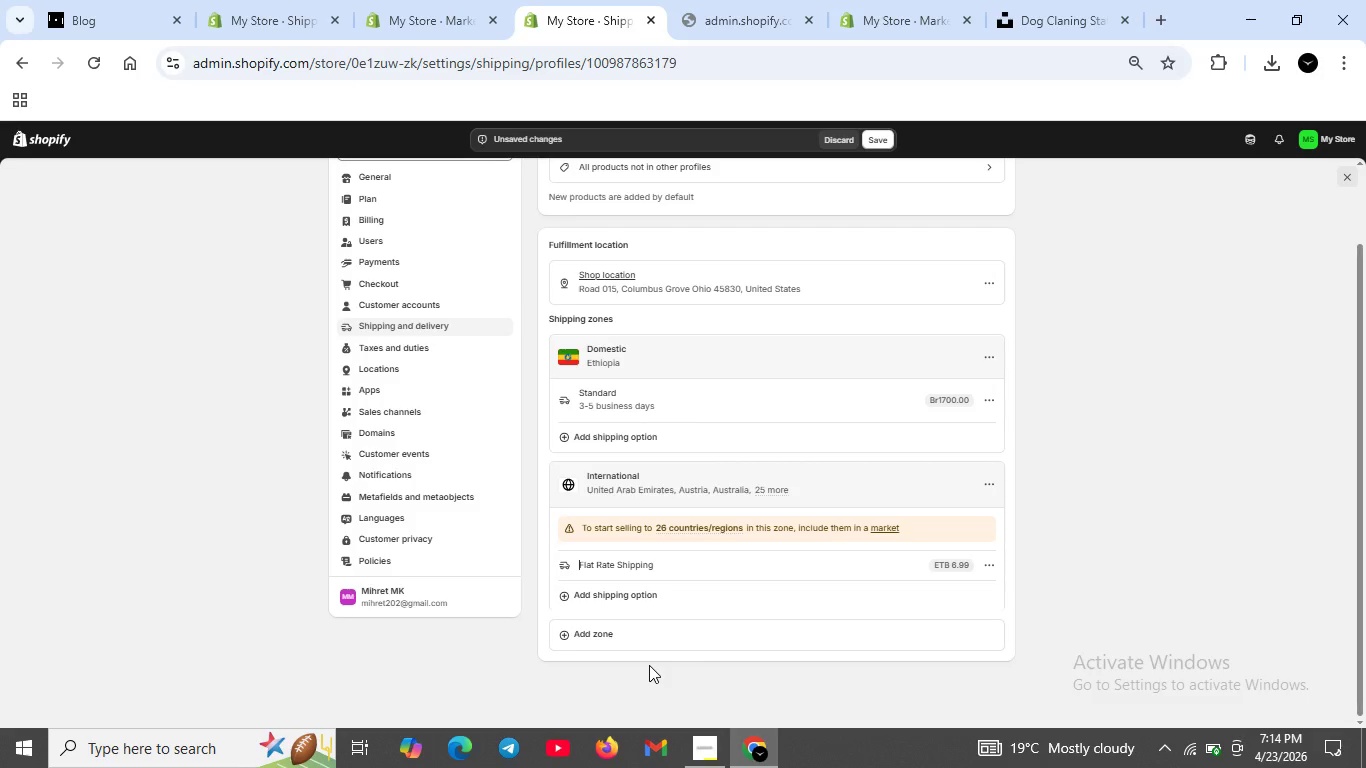 
left_click([606, 567])
 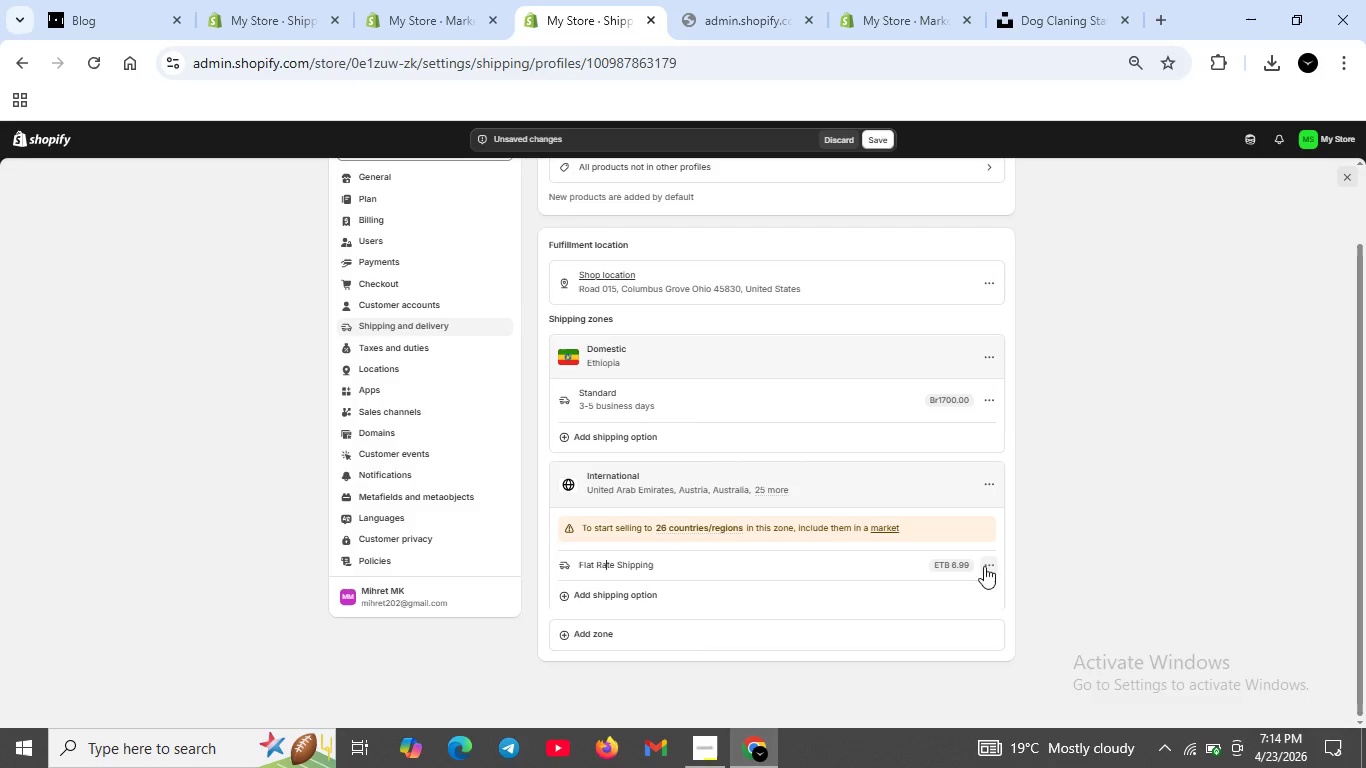 
left_click([990, 565])
 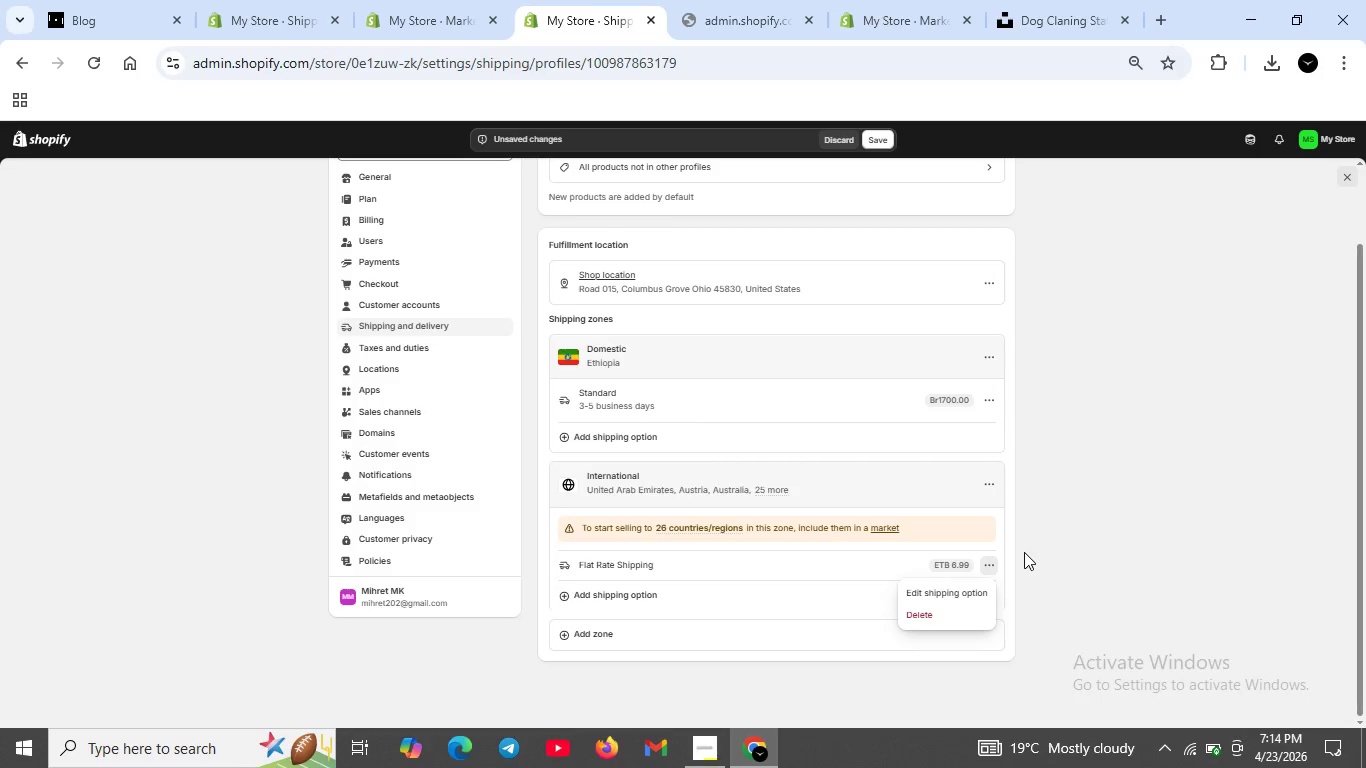 
left_click([1036, 551])
 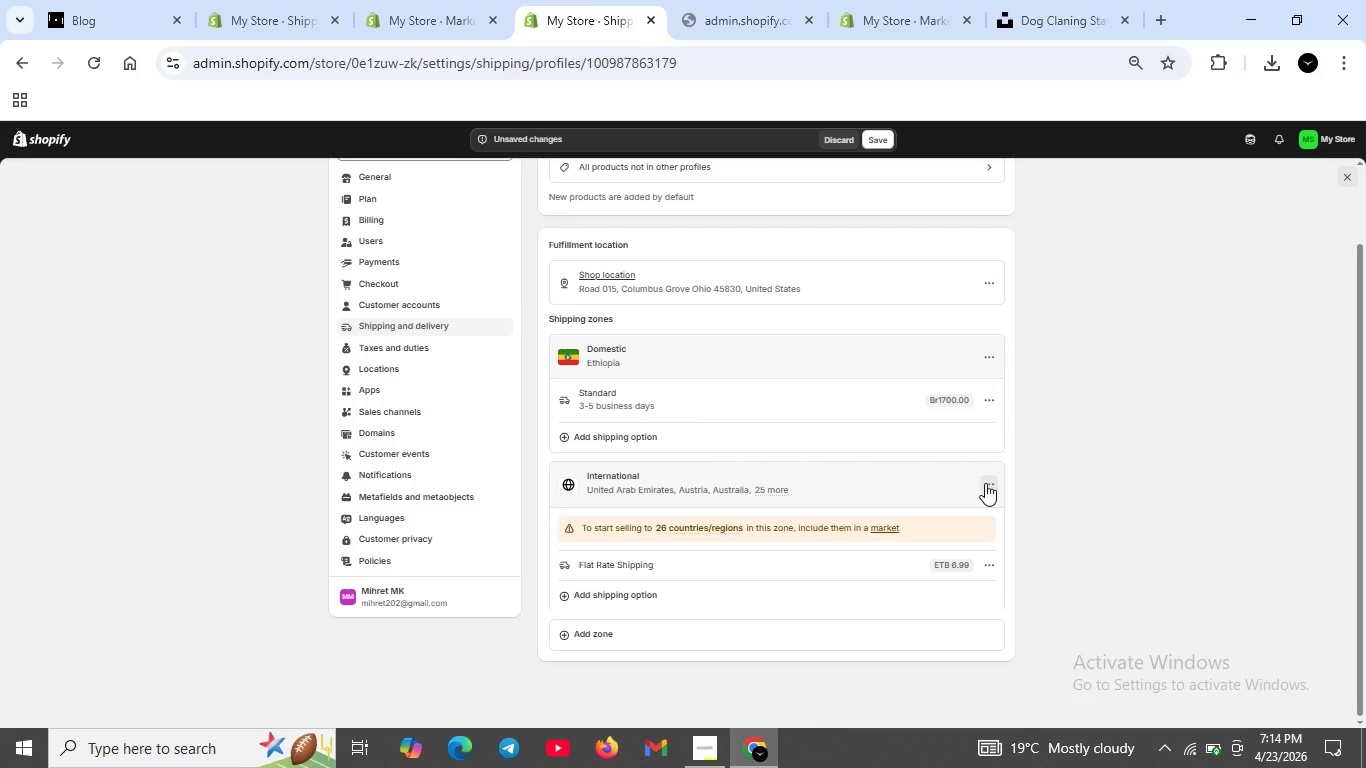 
left_click([985, 483])
 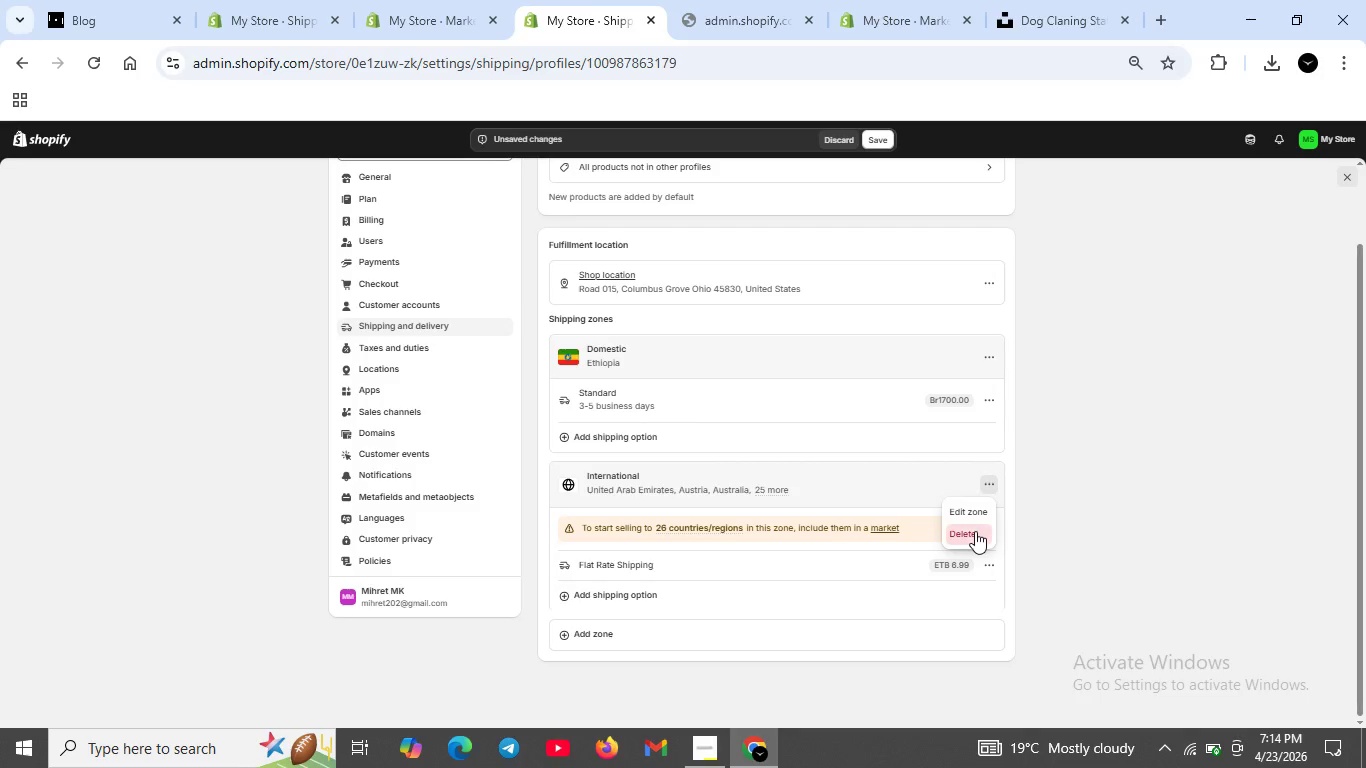 
left_click([975, 531])
 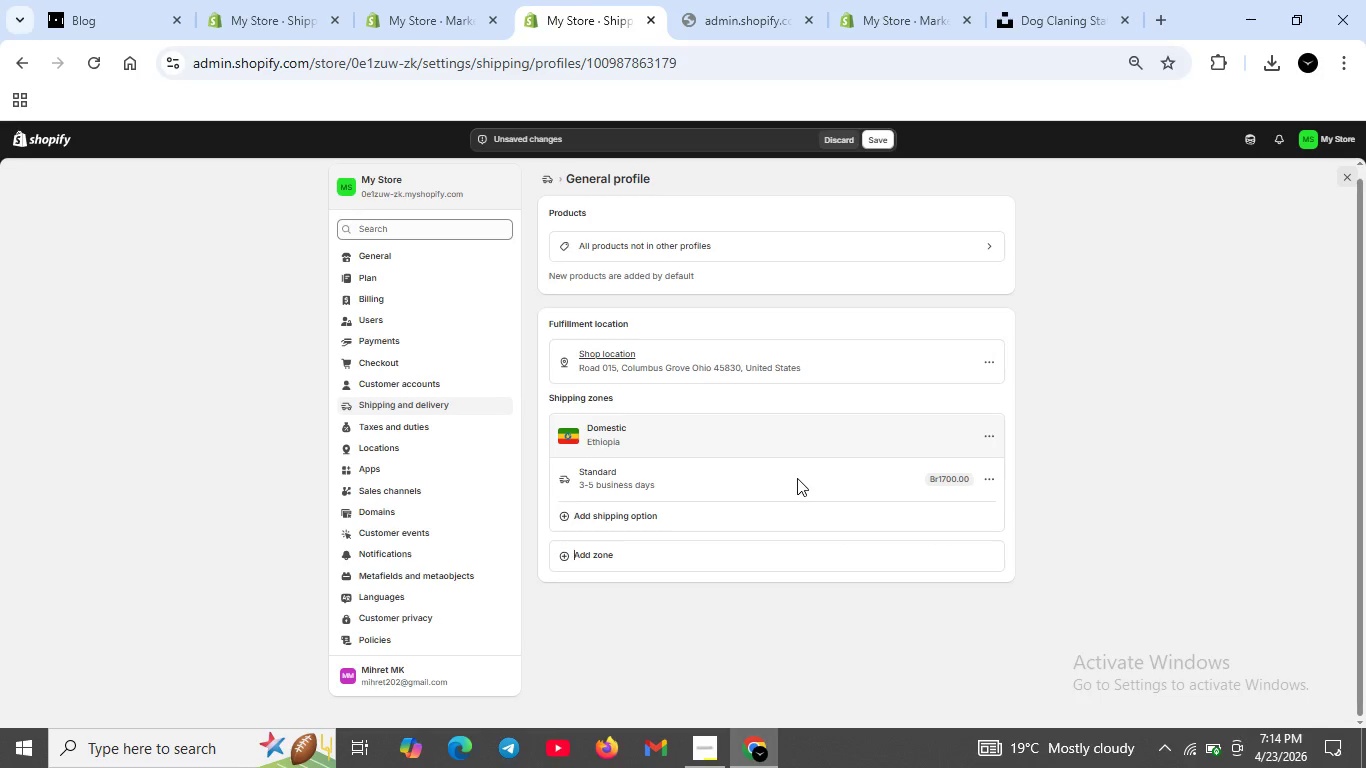 
wait(5.88)
 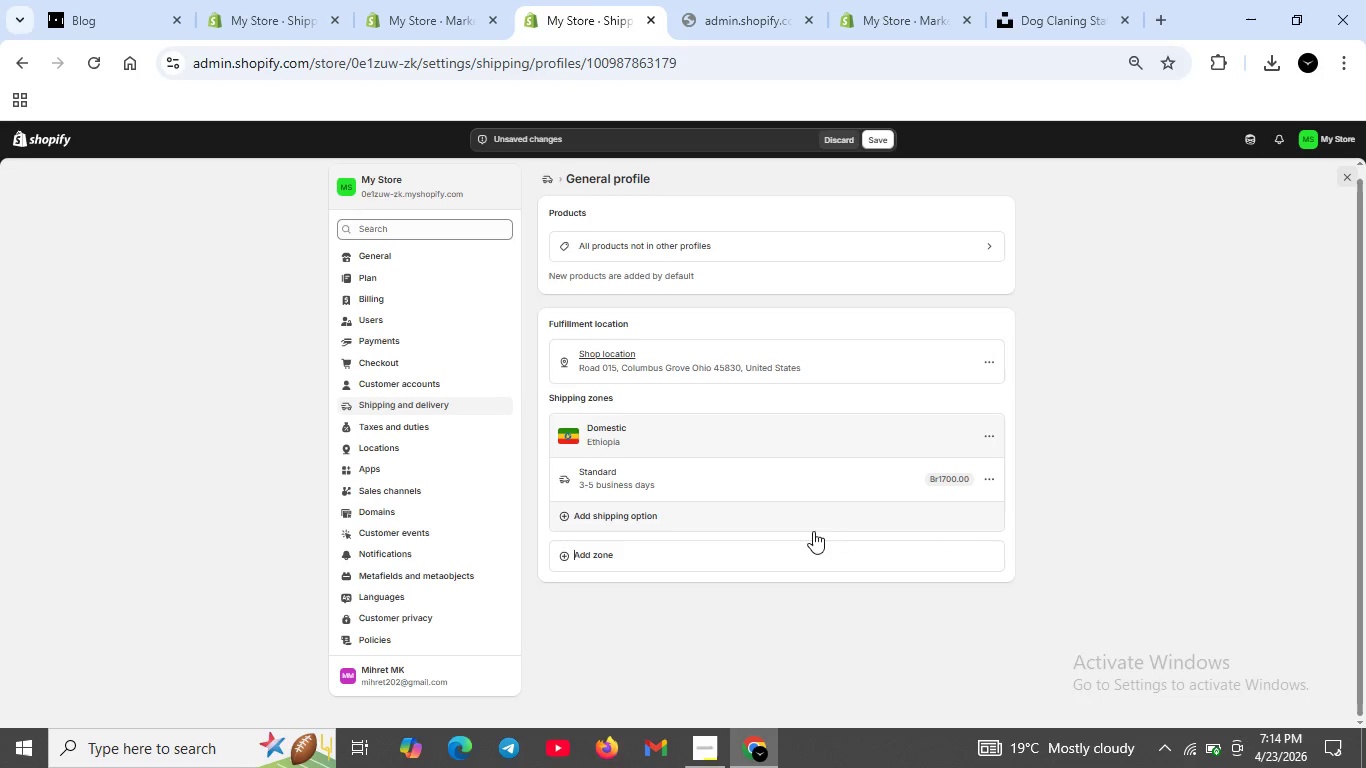 
left_click([990, 480])
 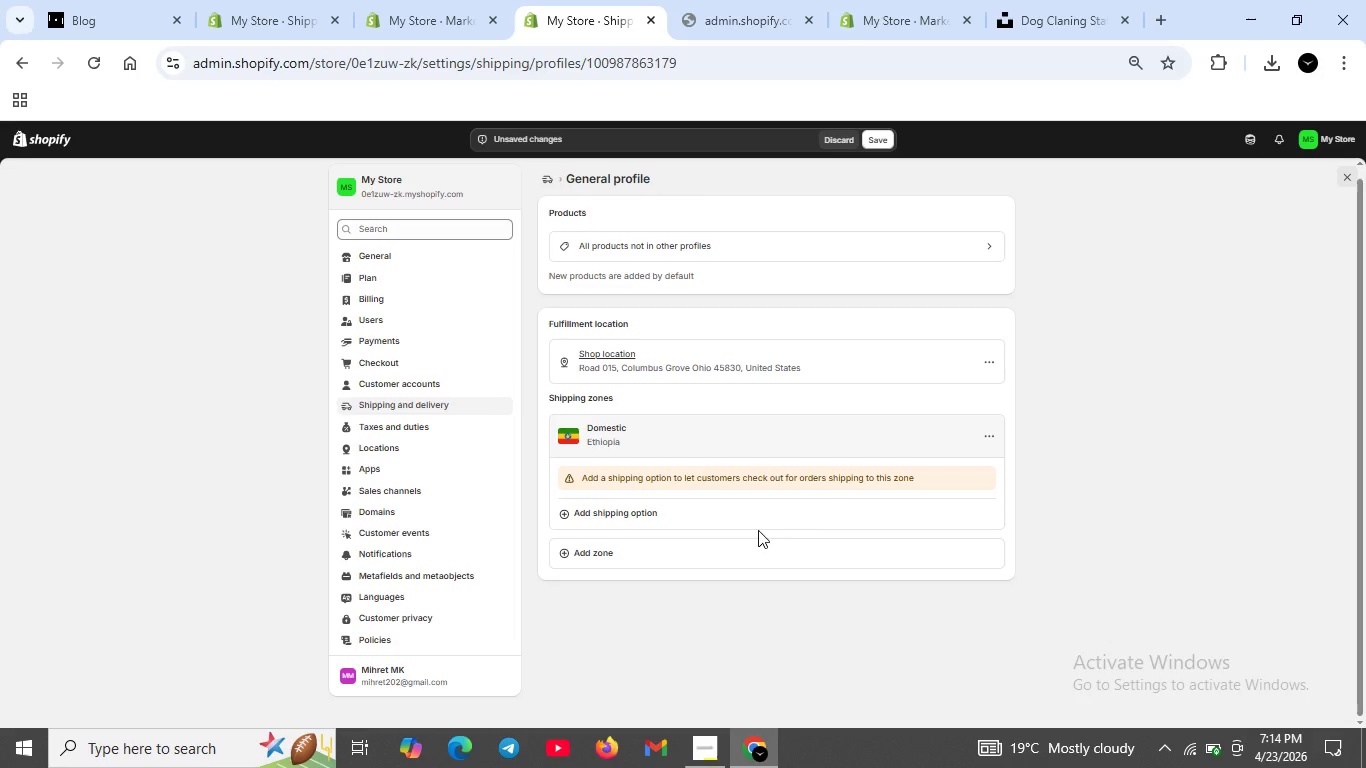 
left_click([713, 512])
 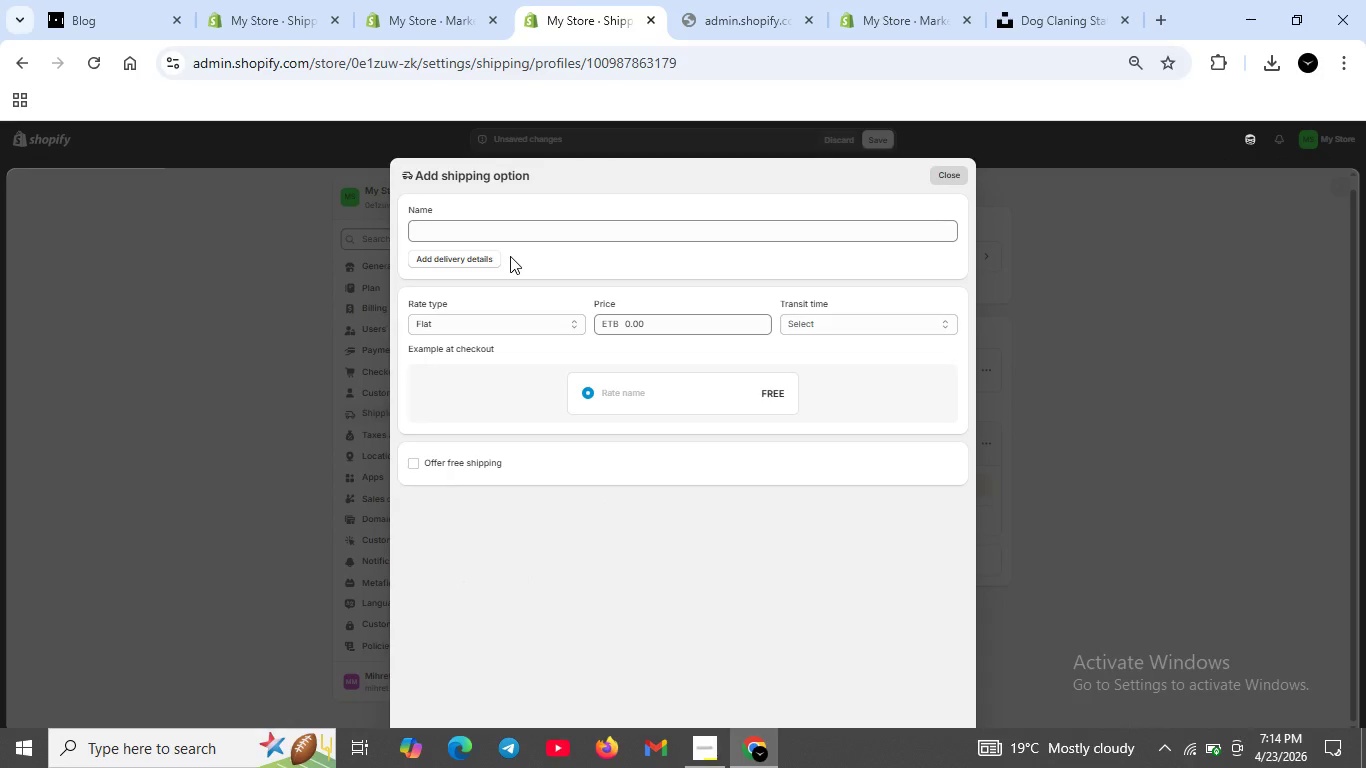 
wait(5.64)
 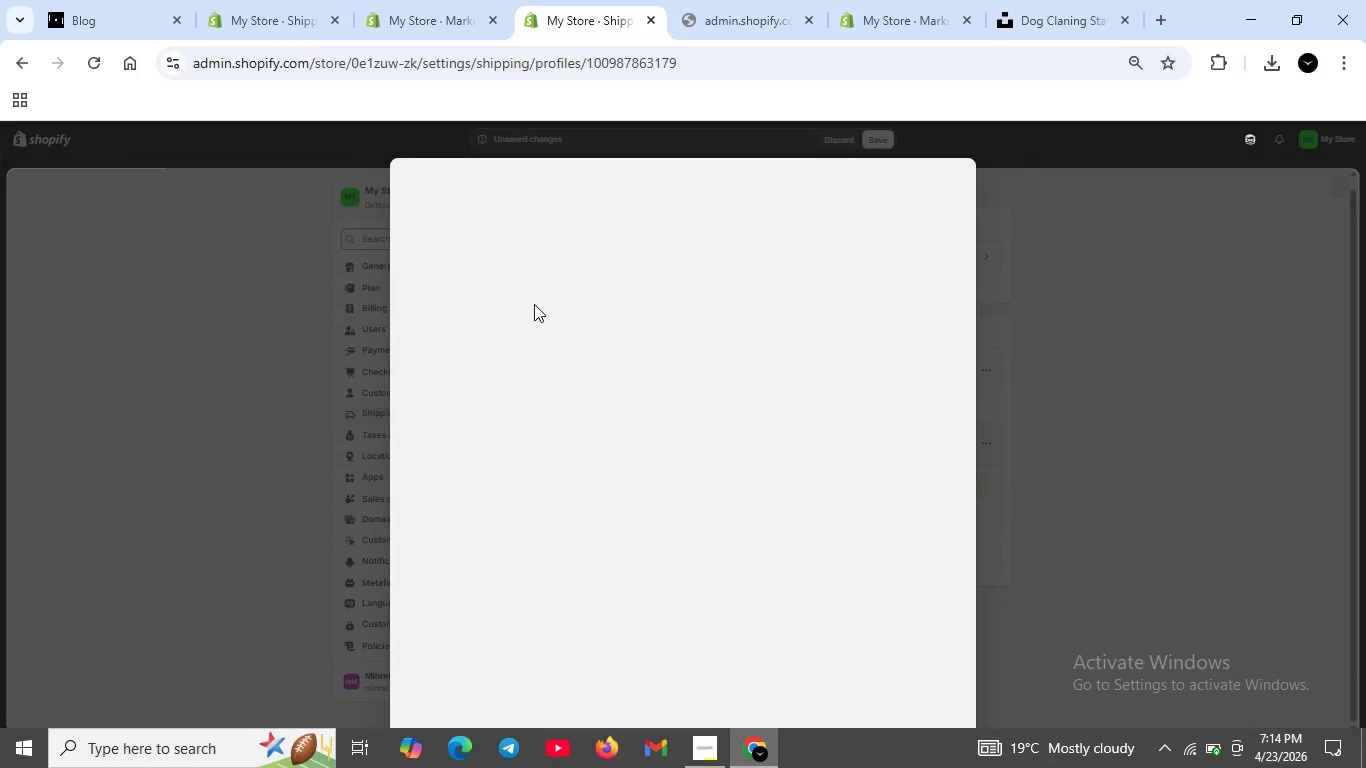 
left_click([493, 228])
 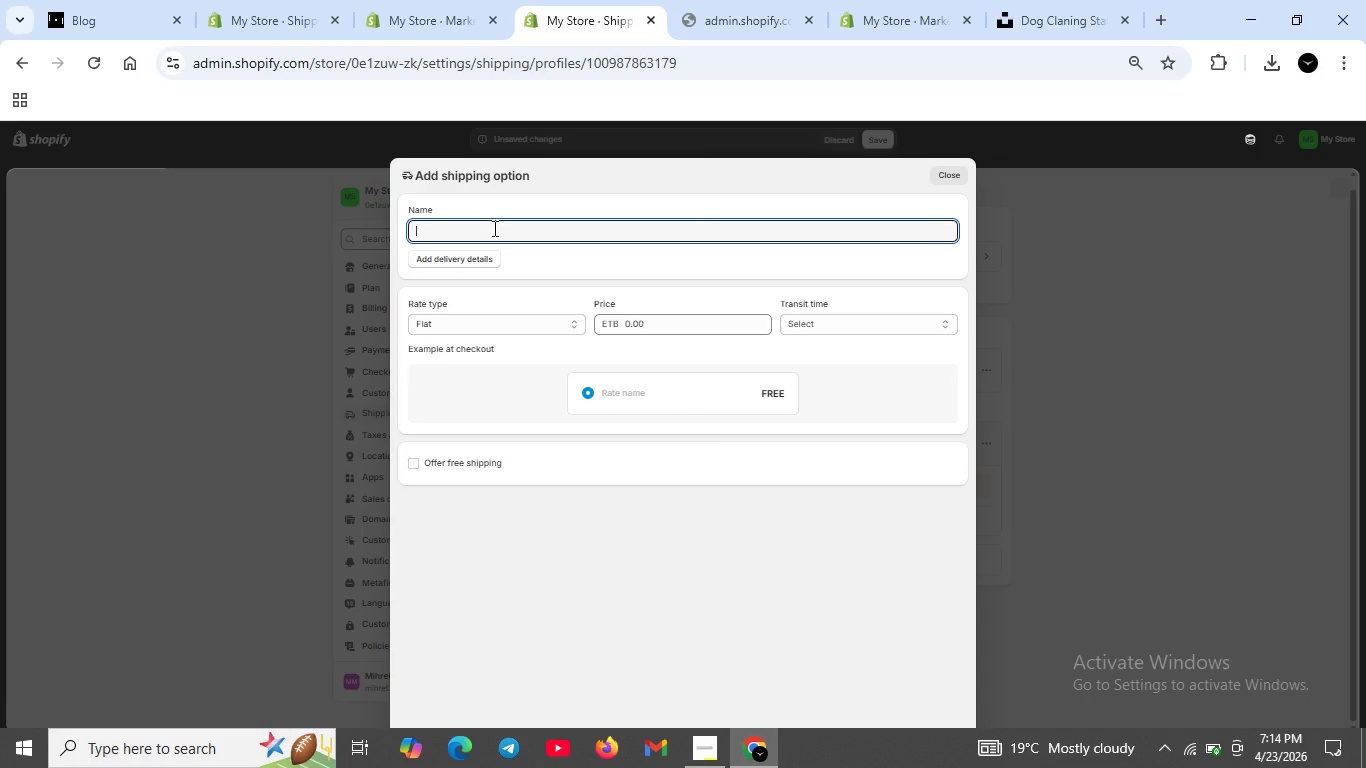 
wait(5.77)
 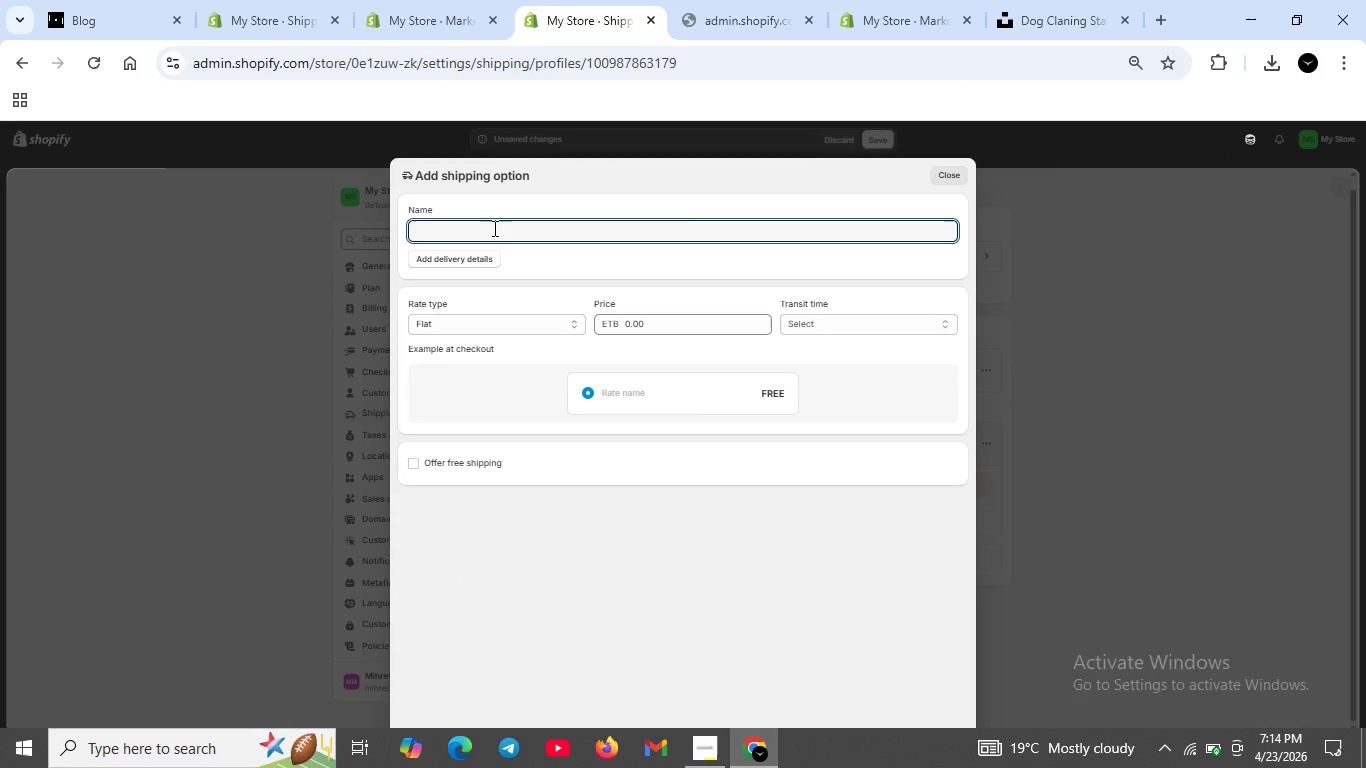 
type(Flat Rtae )
key(Backspace)
key(Backspace)
key(Backspace)
key(Backspace)
type(ate Shipping )
 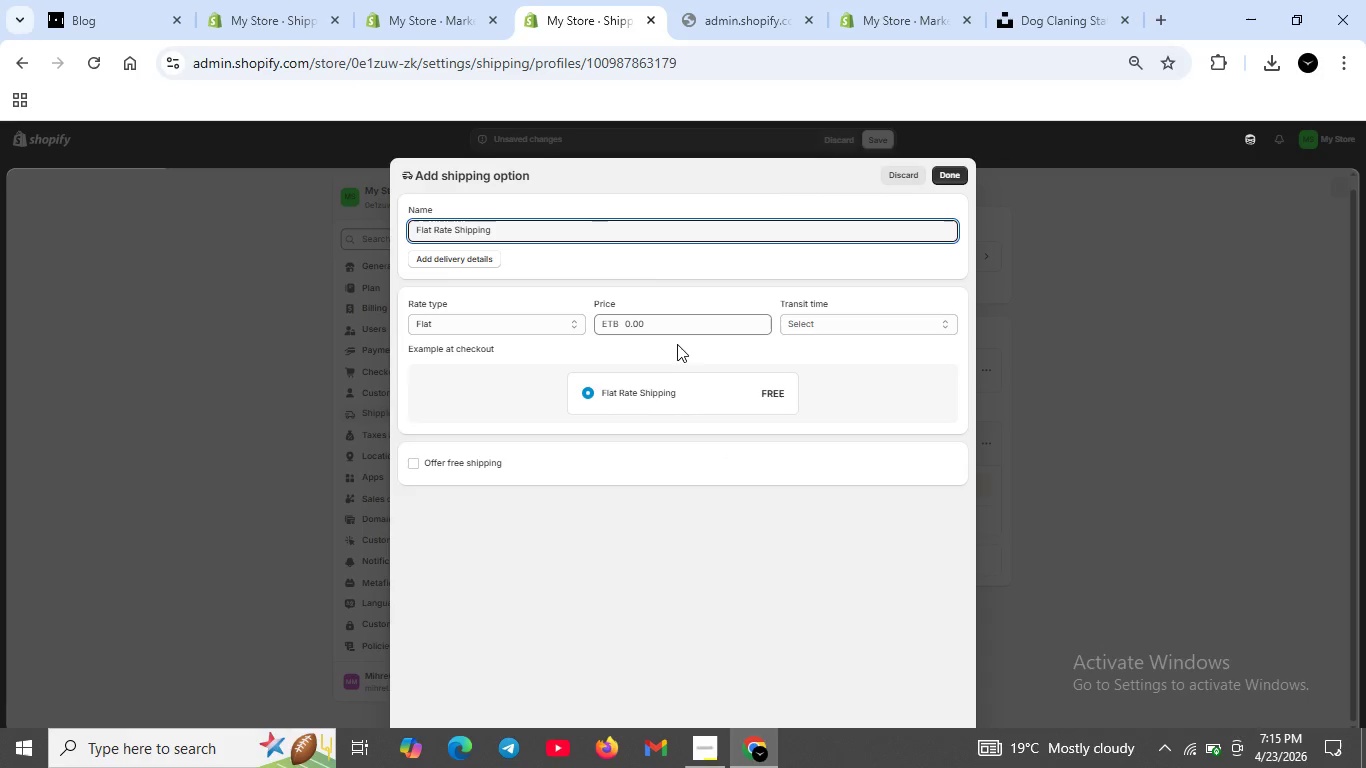 
double_click([672, 328])
 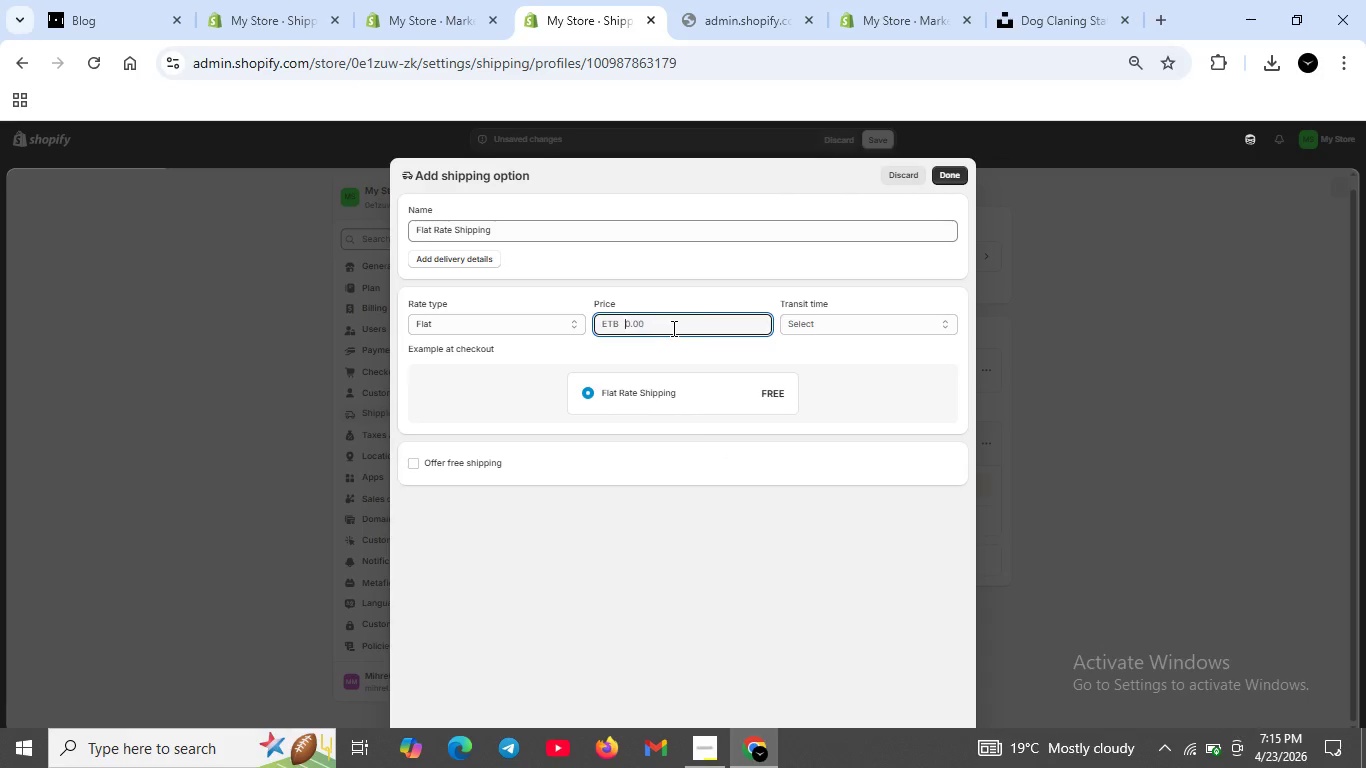 
key(Backspace)
type(6.99)
 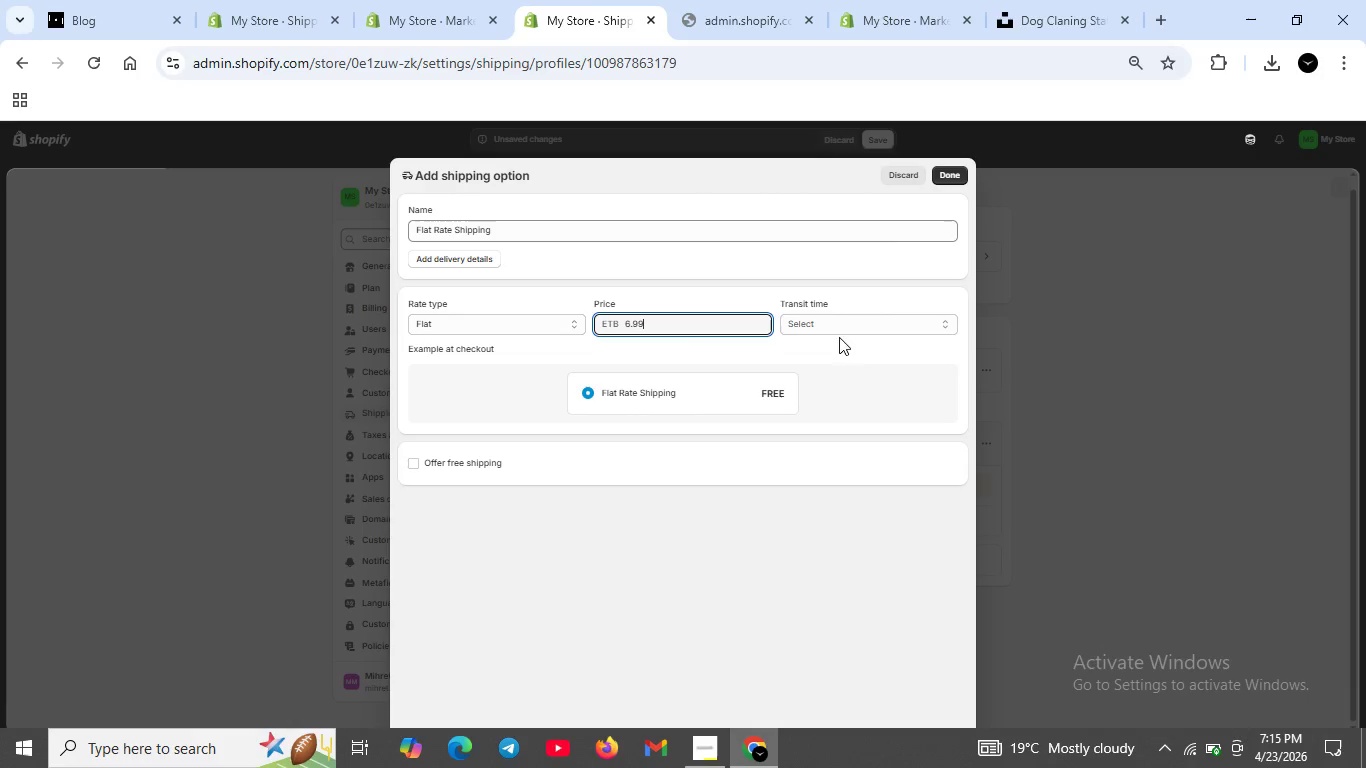 
wait(14.42)
 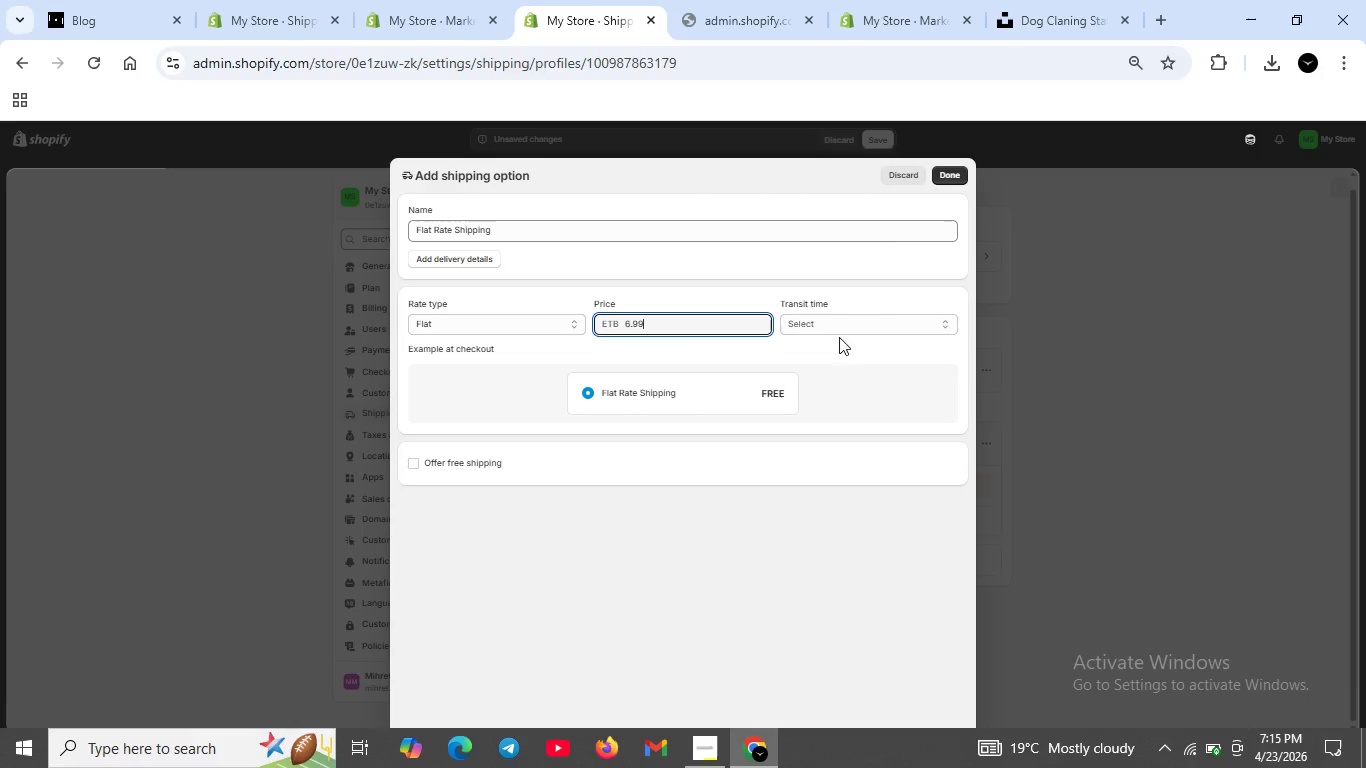 
left_click([896, 322])
 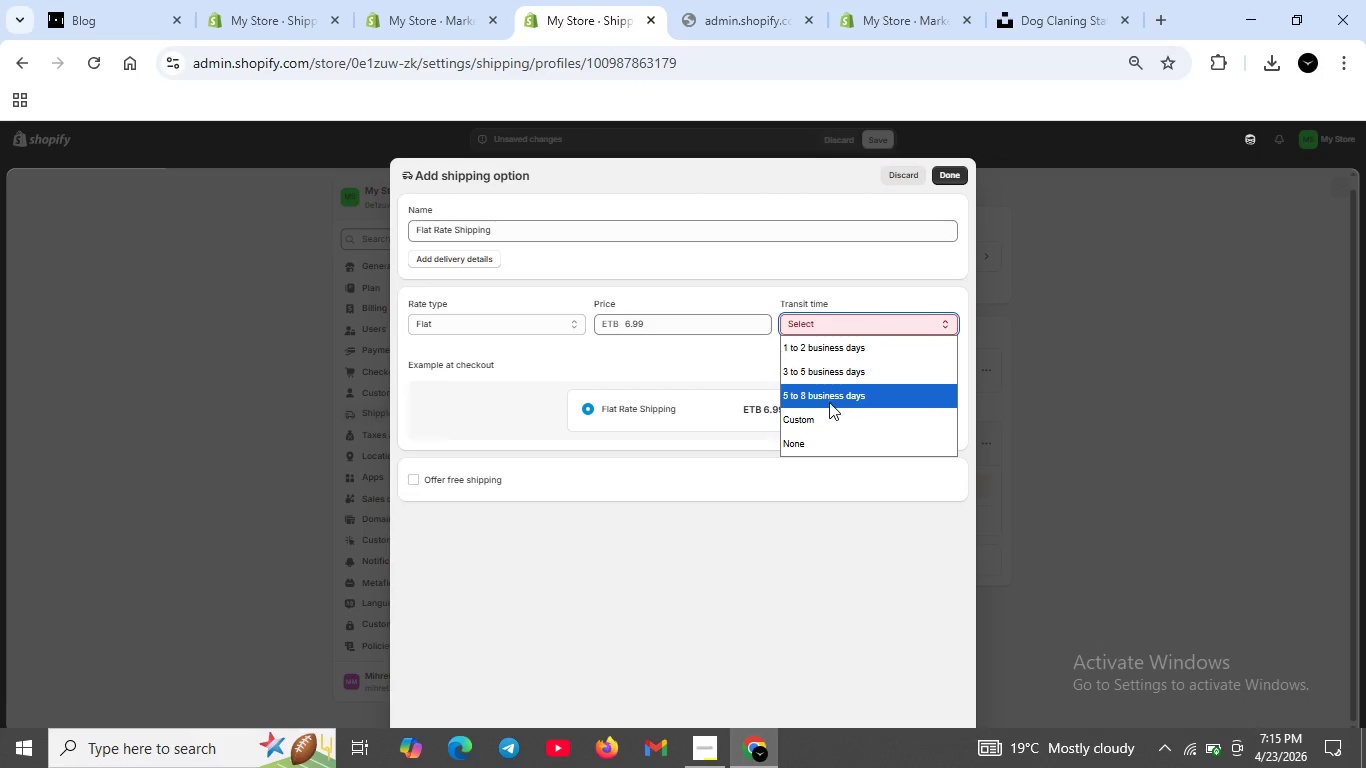 
left_click([829, 401])
 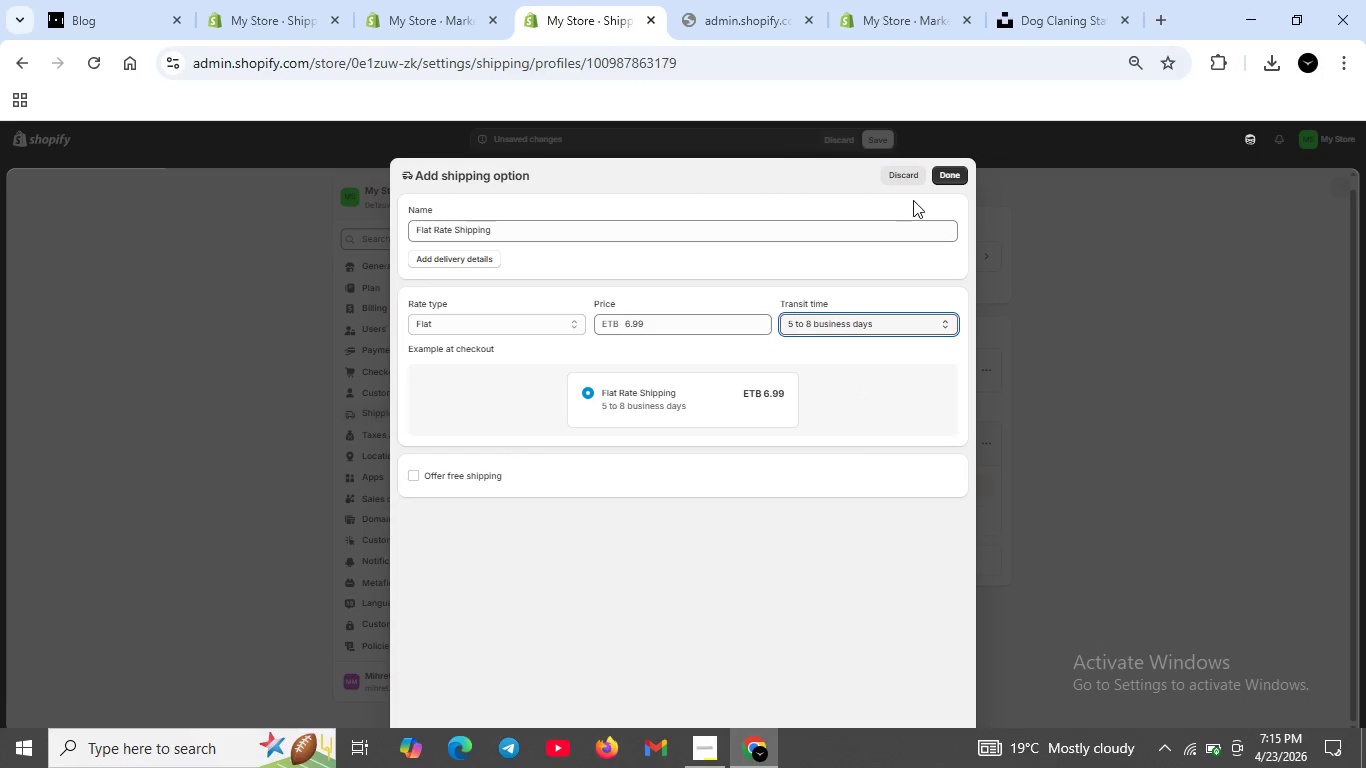 
left_click([951, 175])
 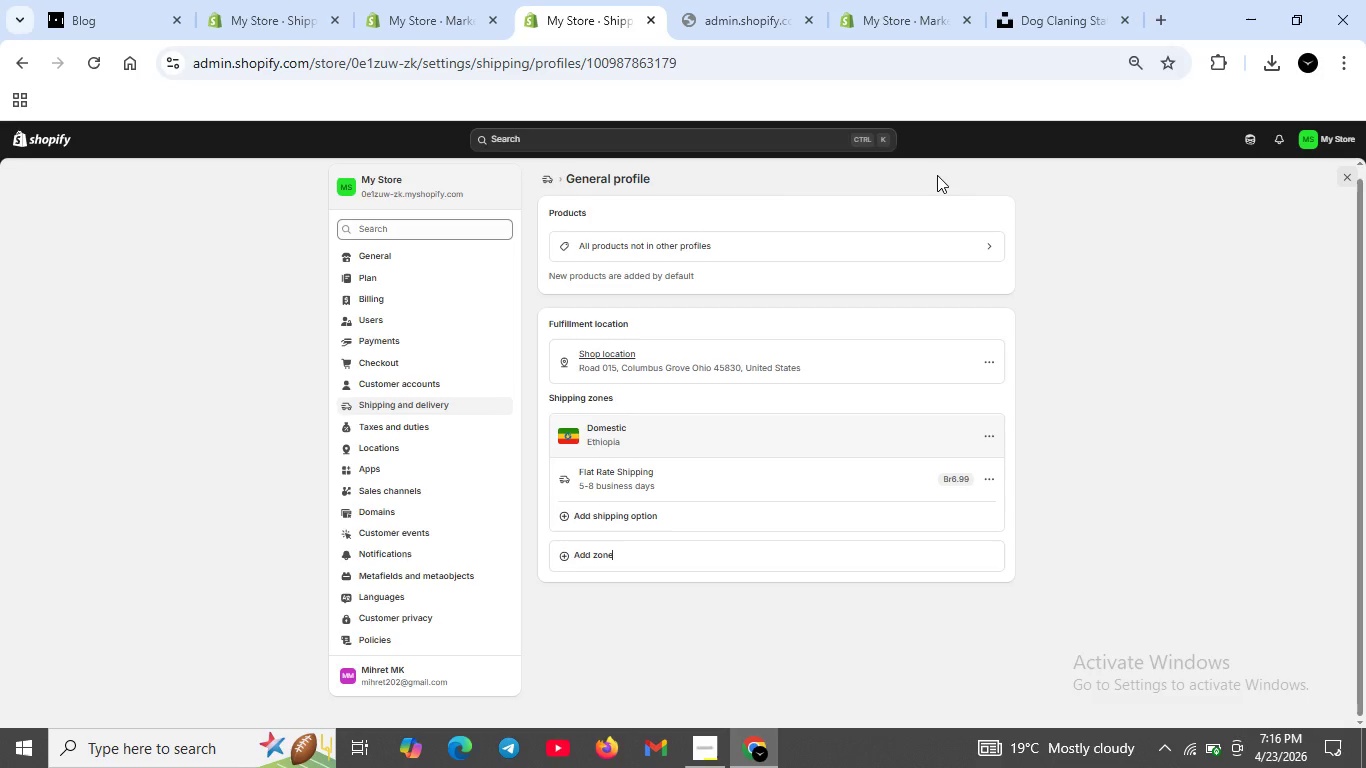 
wait(63.27)
 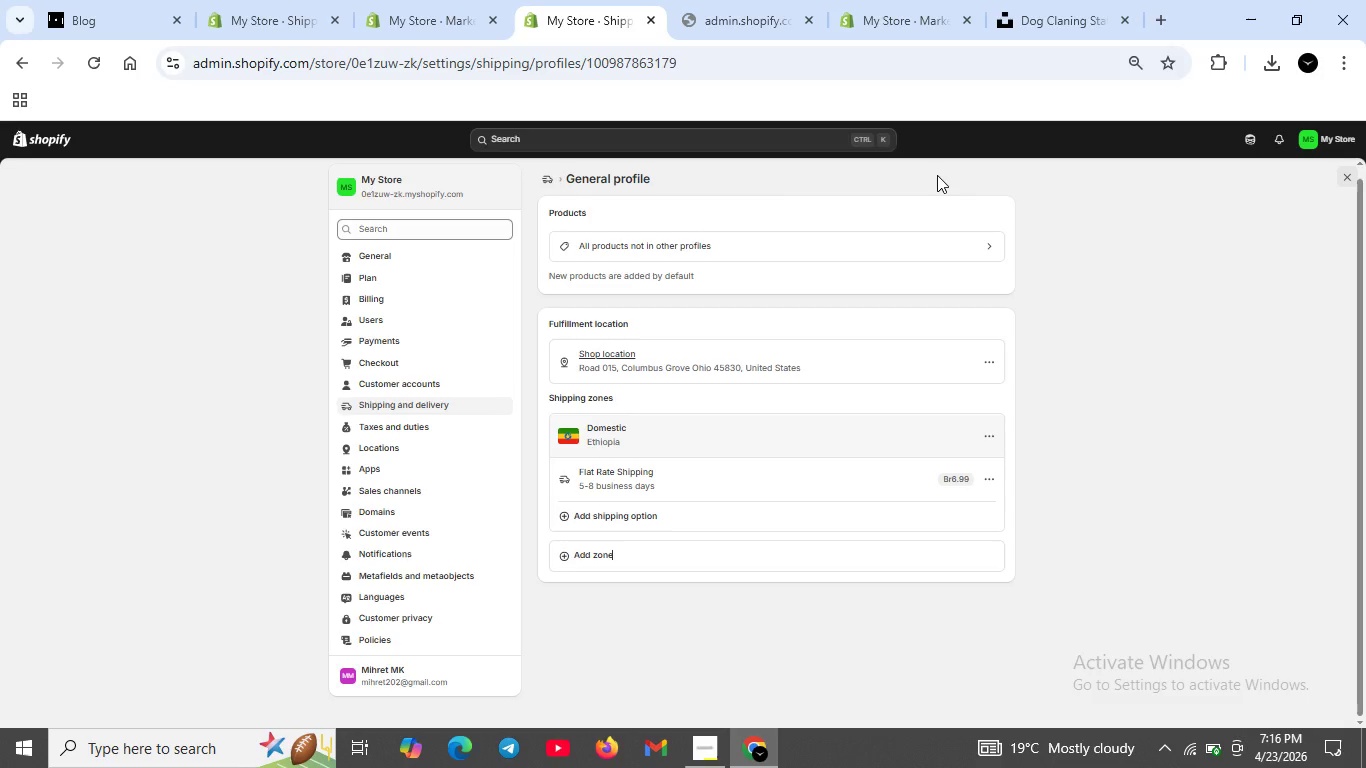 
scroll: coordinate [725, 458], scroll_direction: up, amount: 7.0
 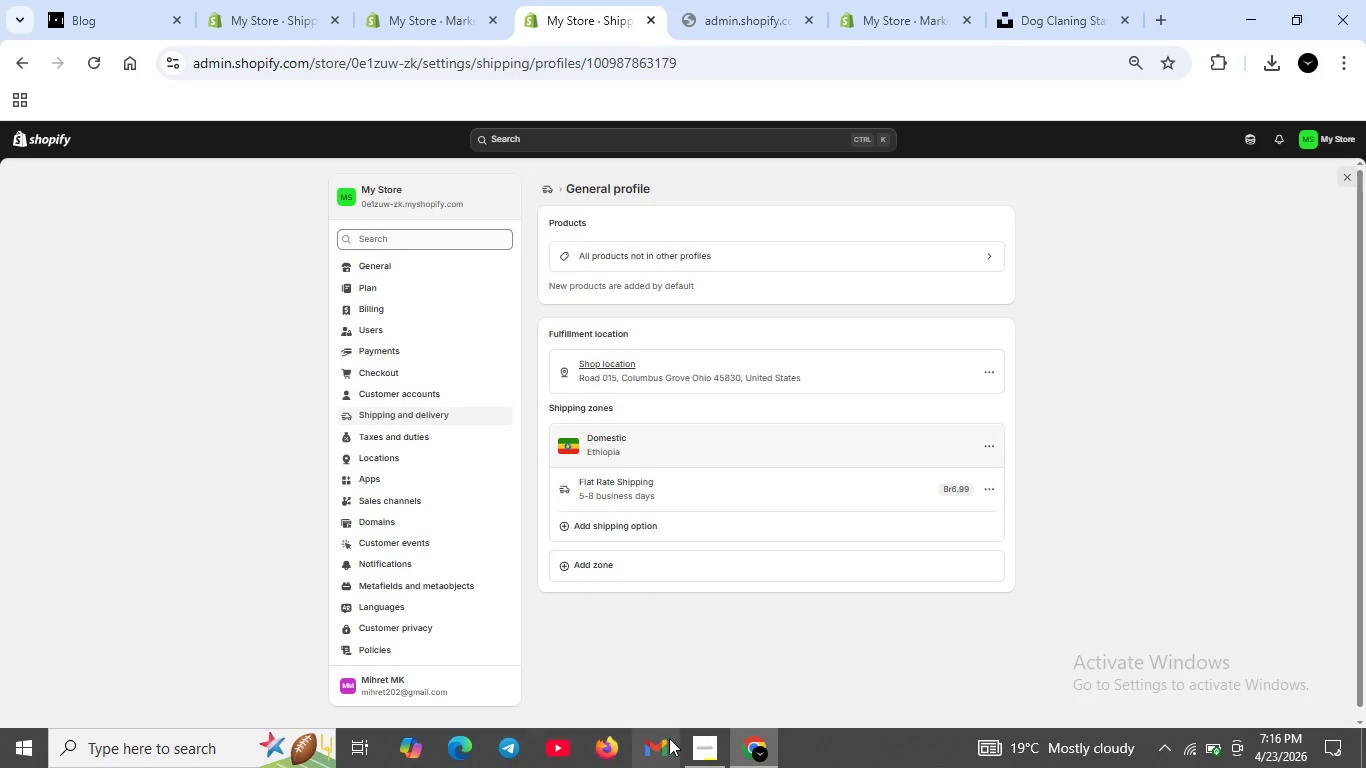 
left_click([708, 742])